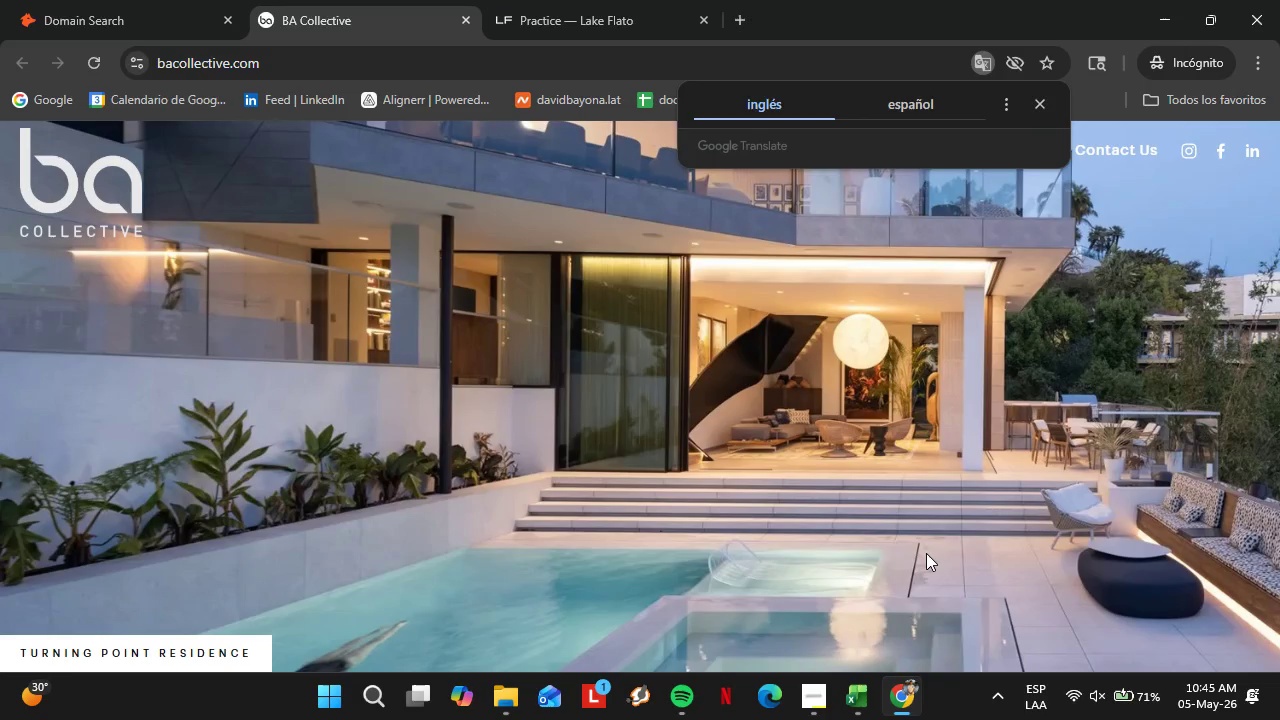 
wait(29.76)
 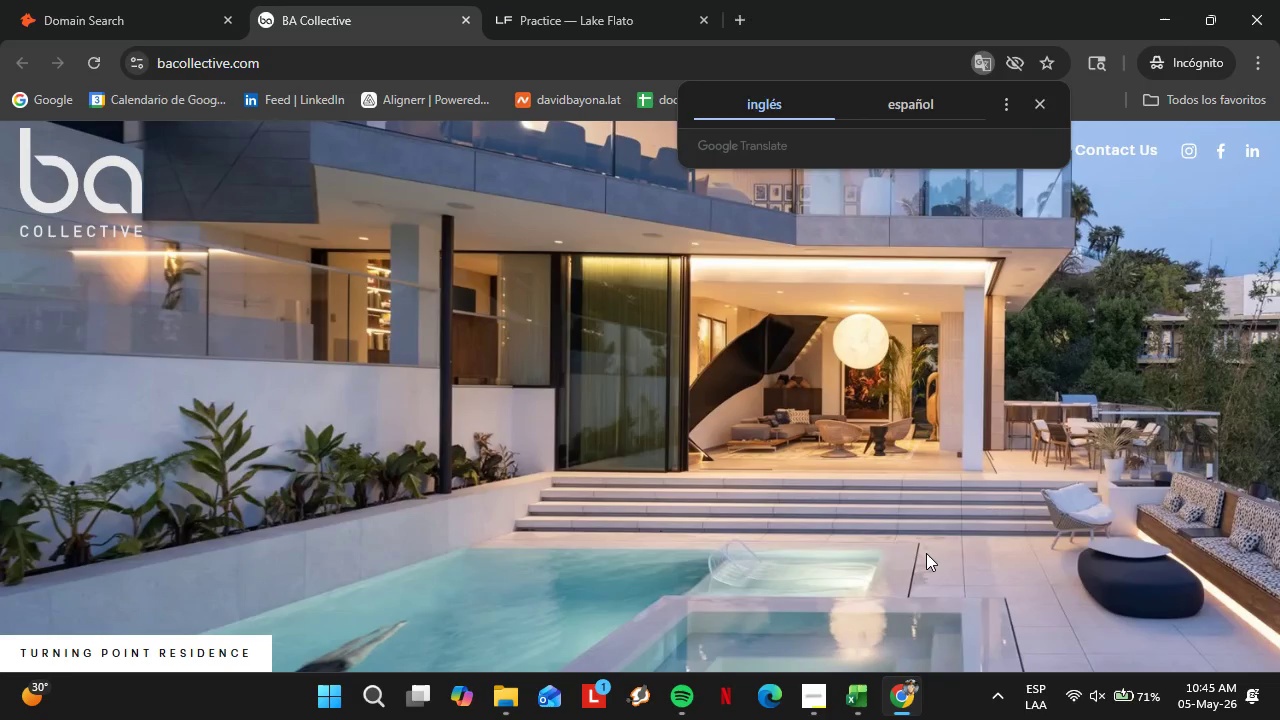 
mouse_move([774, 697])
 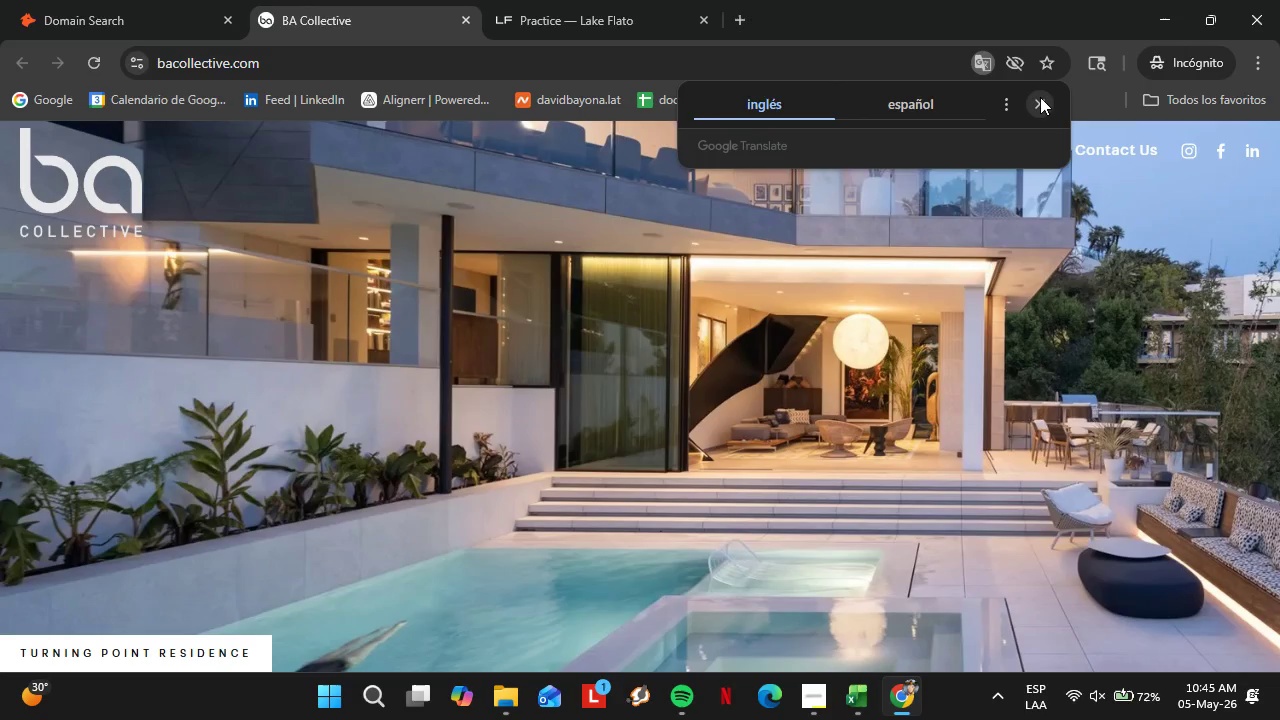 
left_click([1045, 94])
 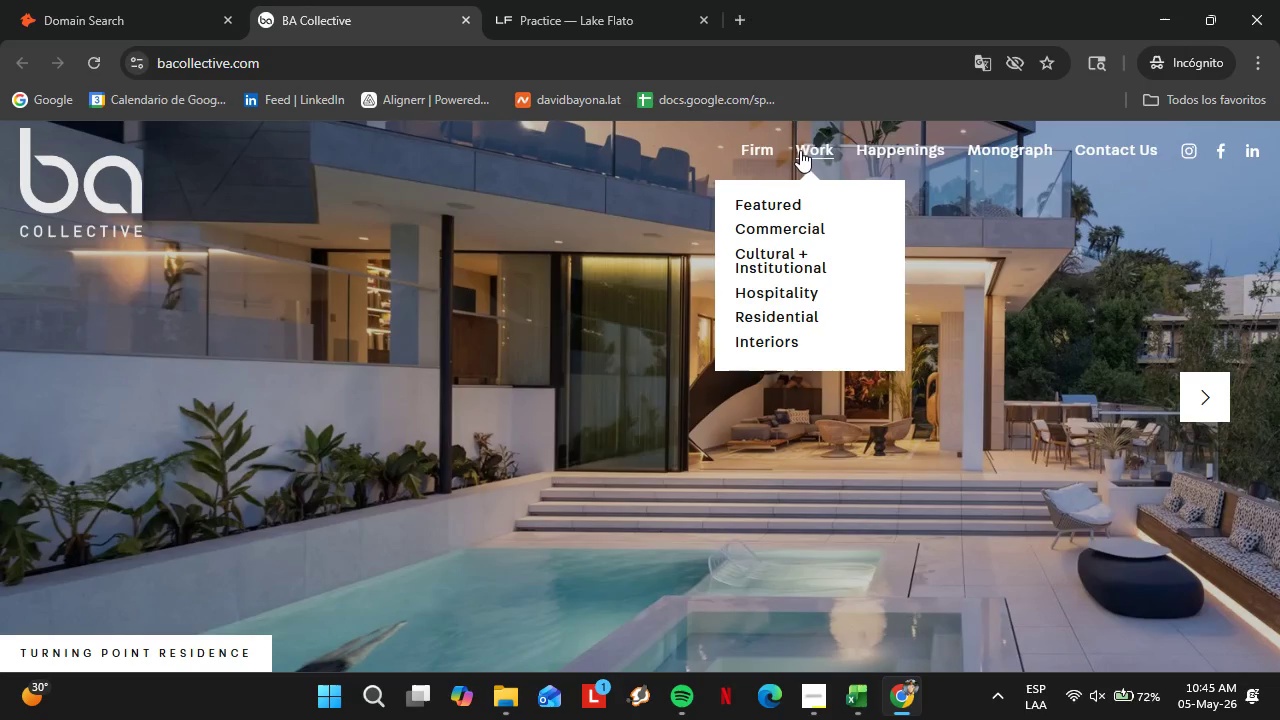 
wait(16.27)
 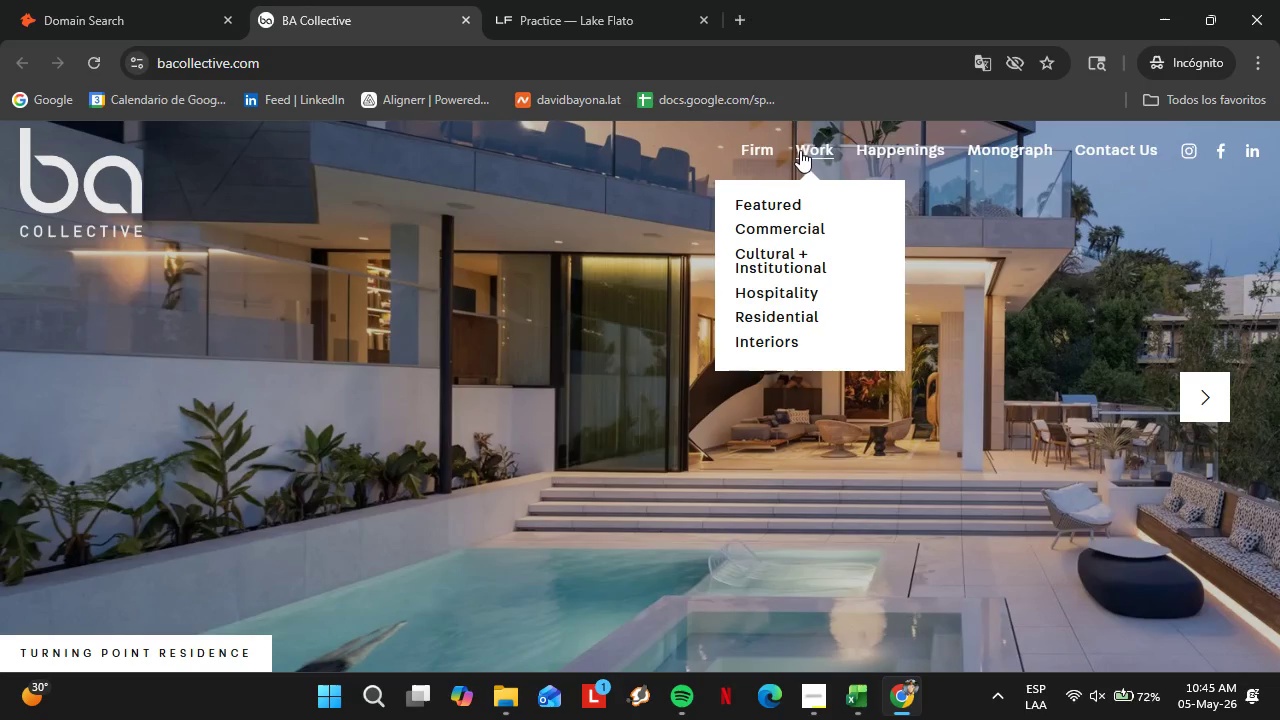 
scroll: coordinate [480, 457], scroll_direction: down, amount: 6.0
 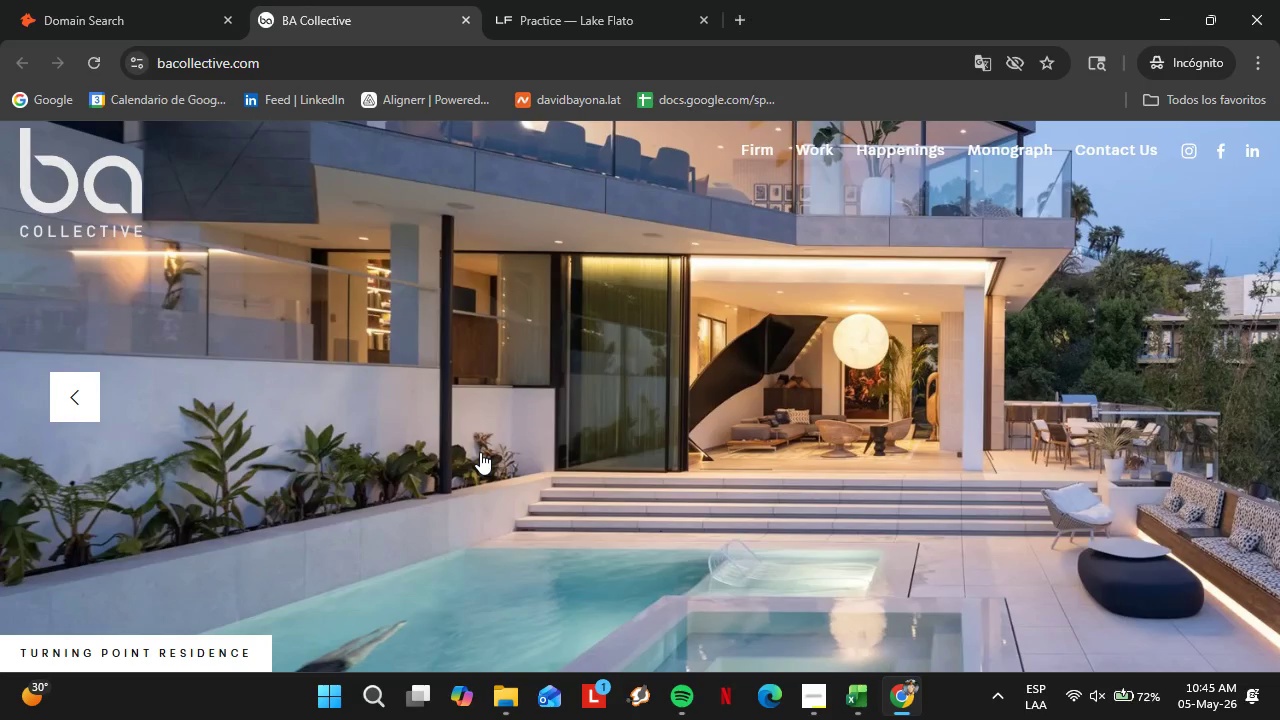 
wait(9.18)
 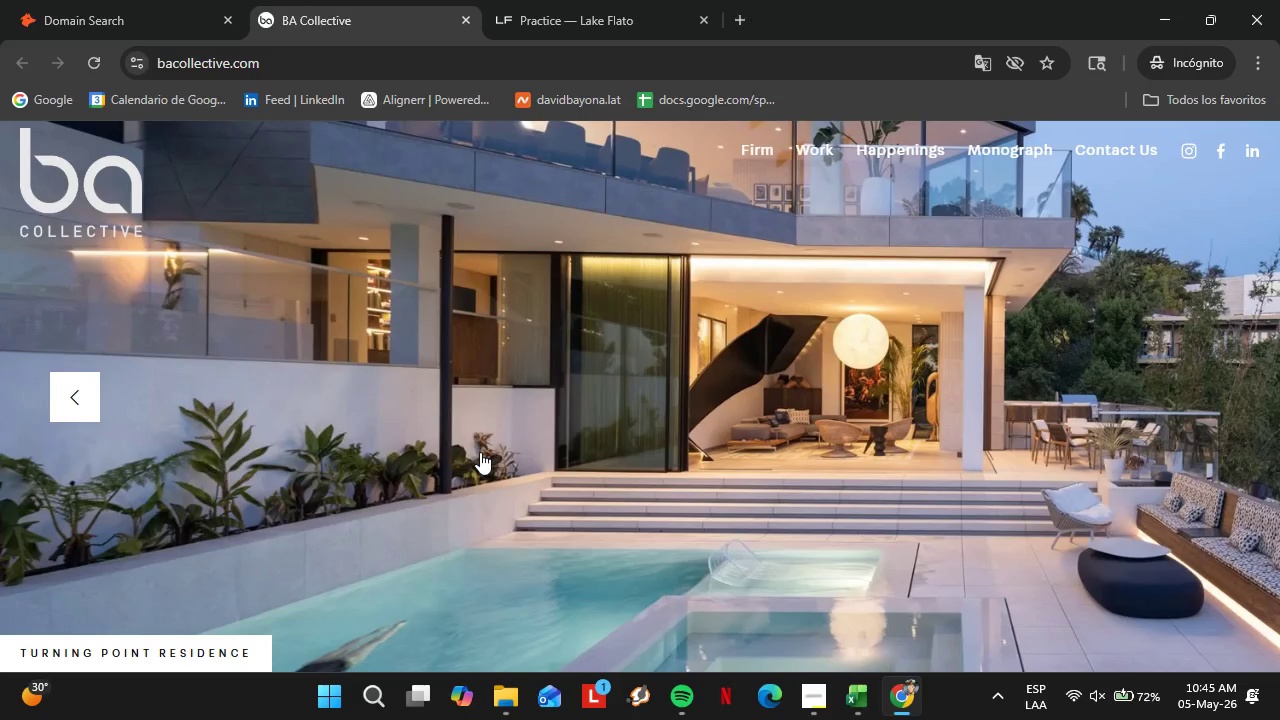 
scroll: coordinate [524, 461], scroll_direction: down, amount: 6.0
 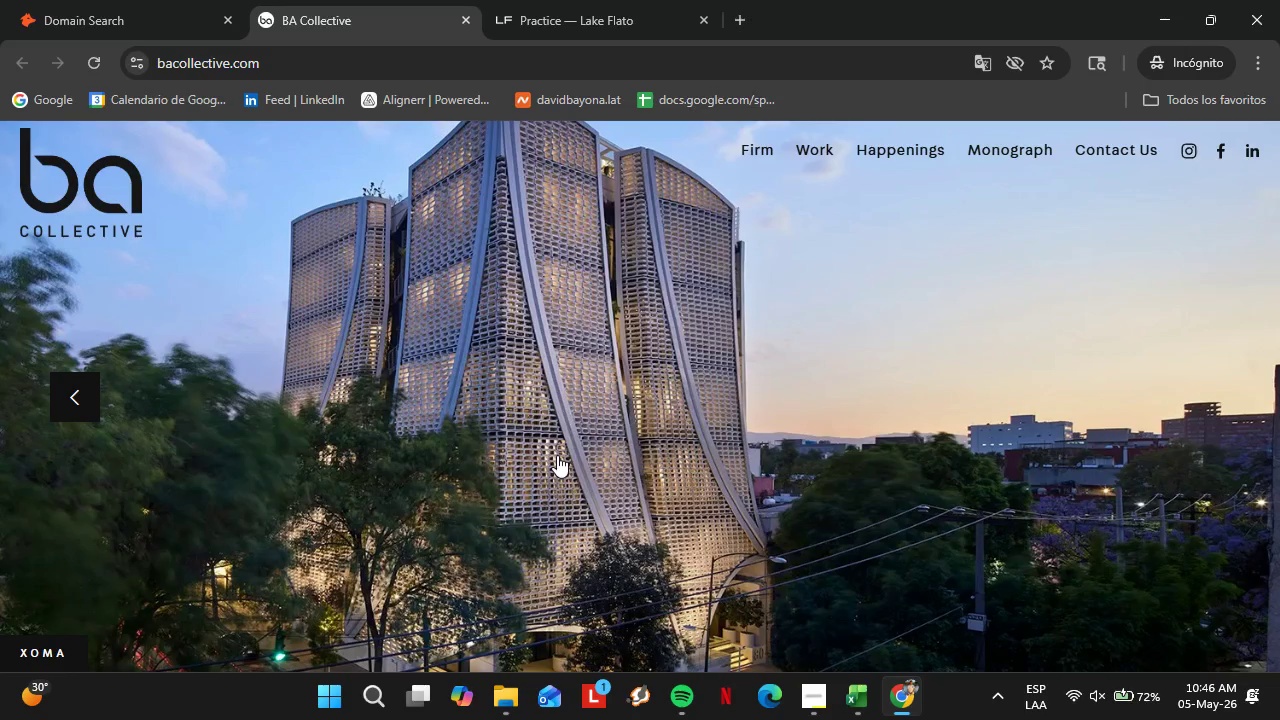 
wait(10.08)
 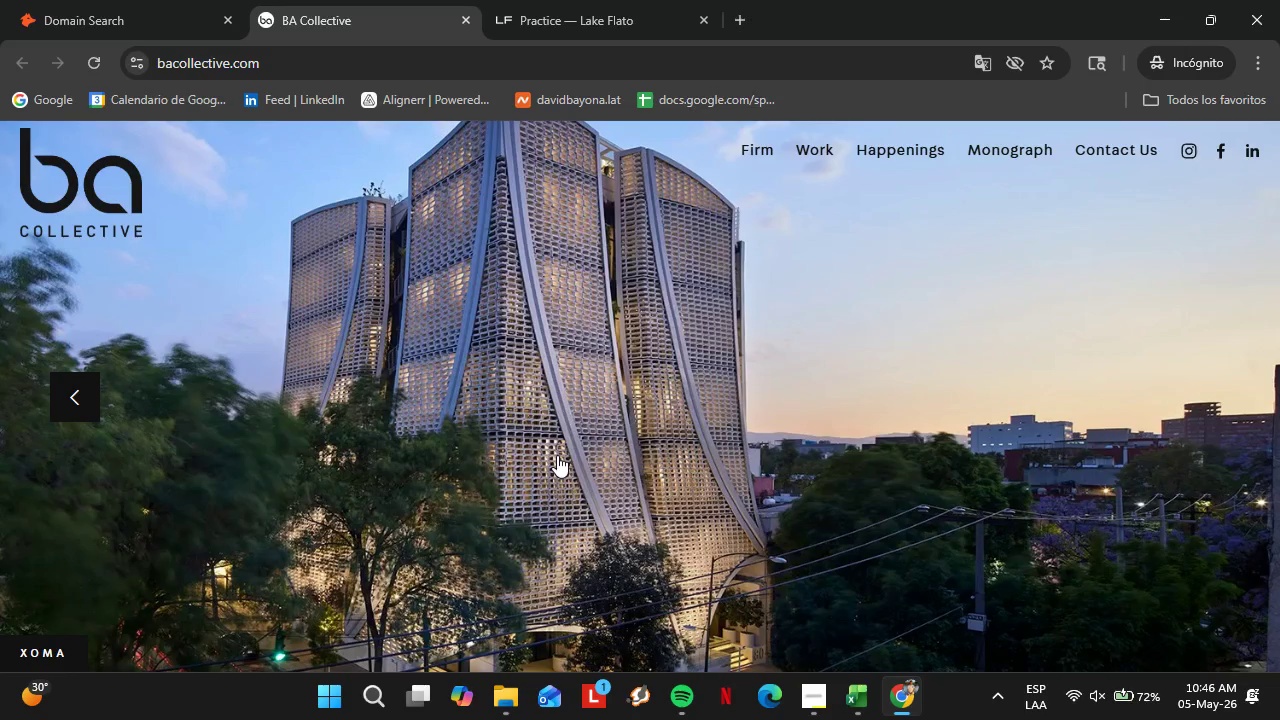 
scroll: coordinate [1060, 382], scroll_direction: down, amount: 4.0
 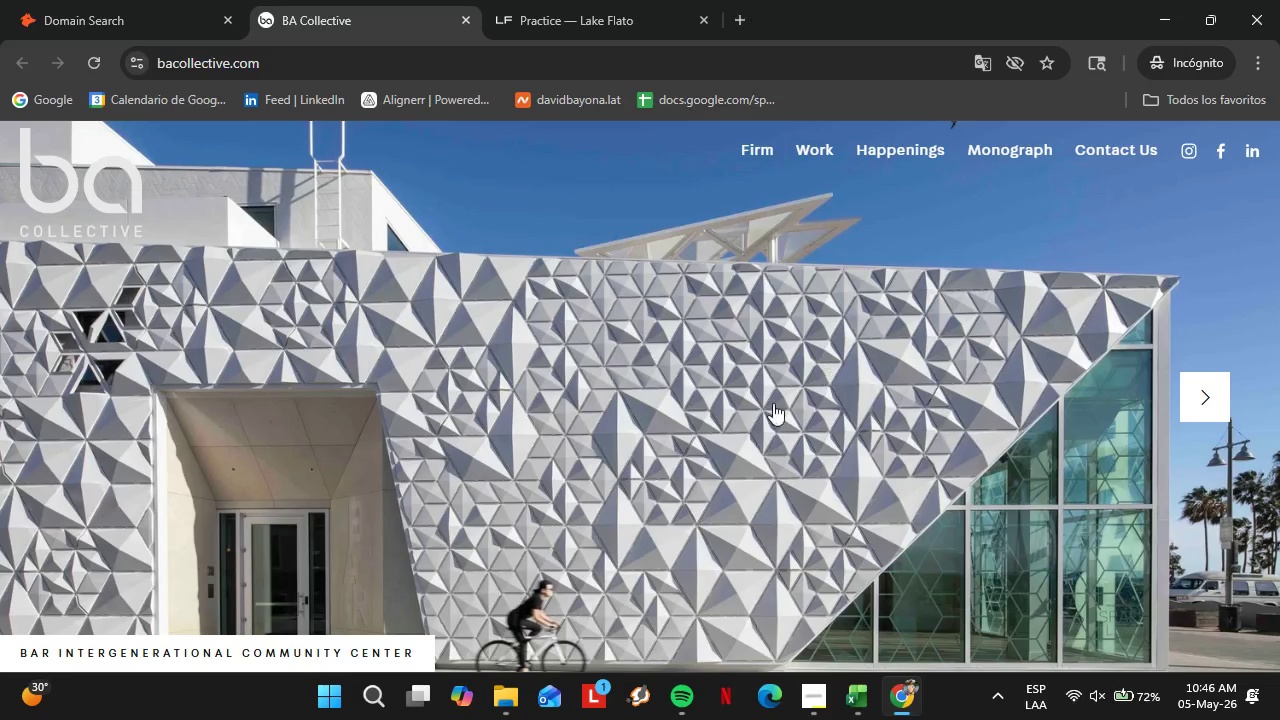 
scroll: coordinate [621, 449], scroll_direction: up, amount: 3.0
 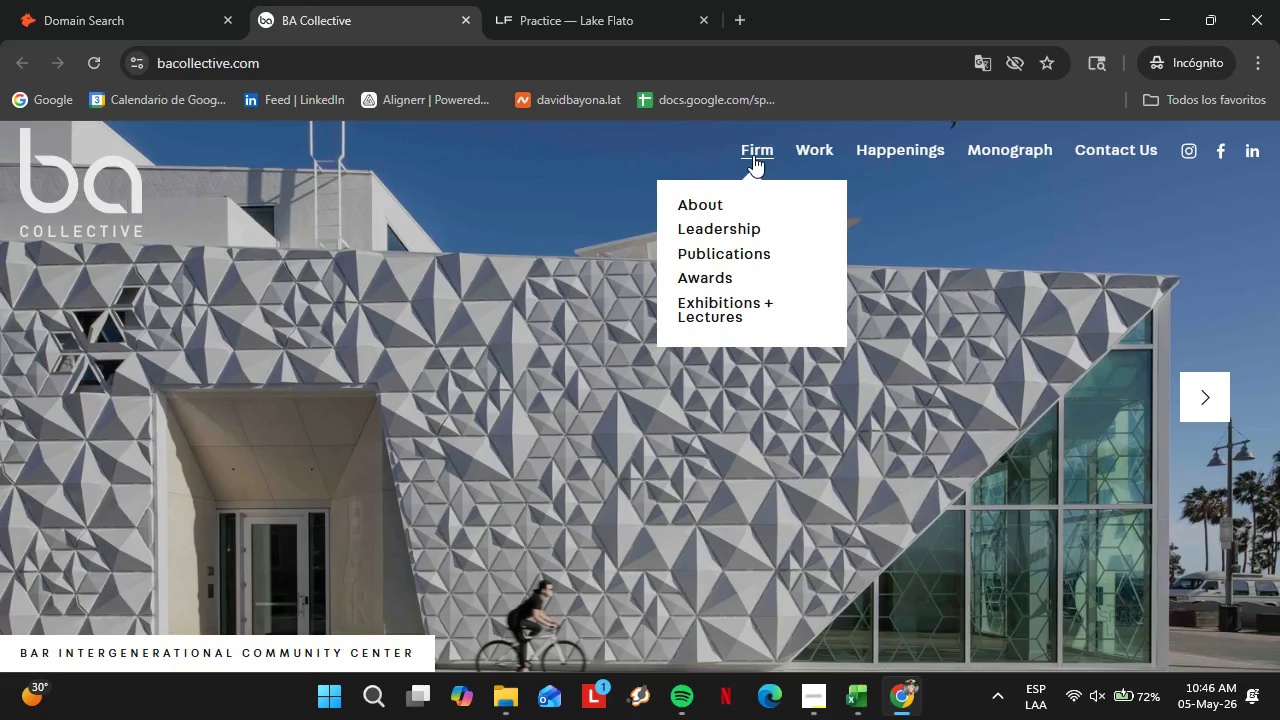 
left_click([705, 226])
 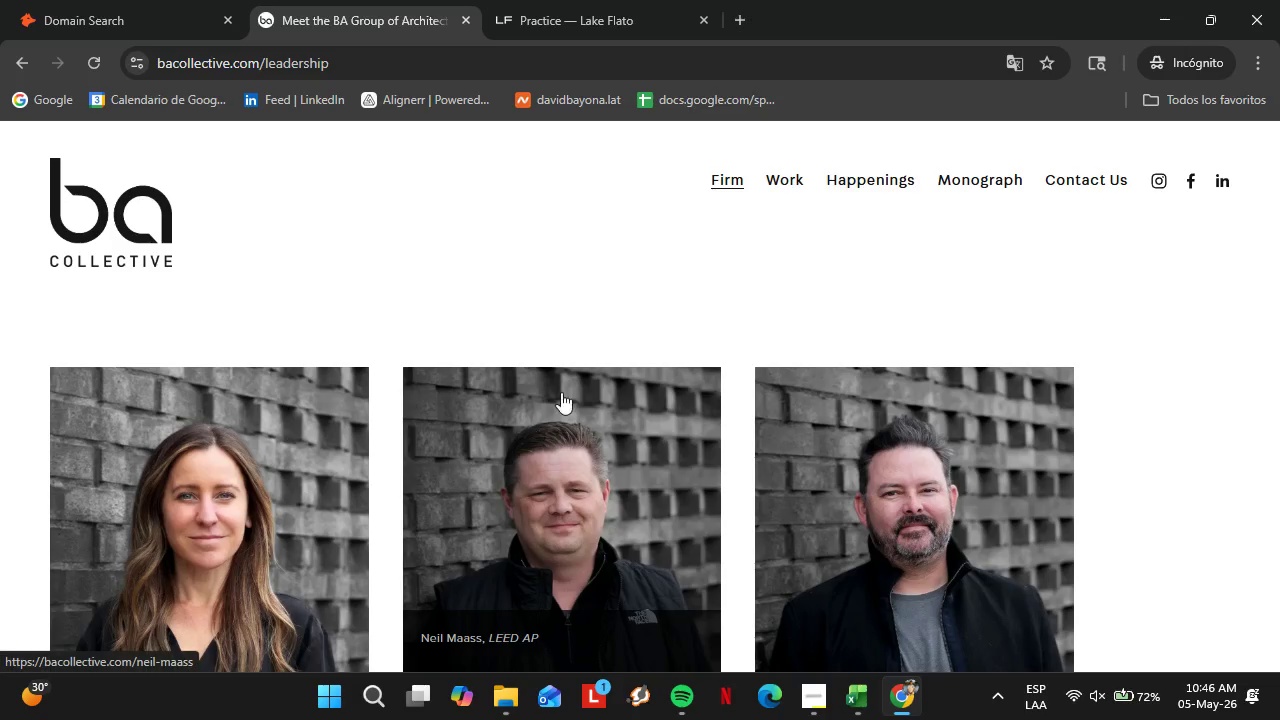 
wait(6.17)
 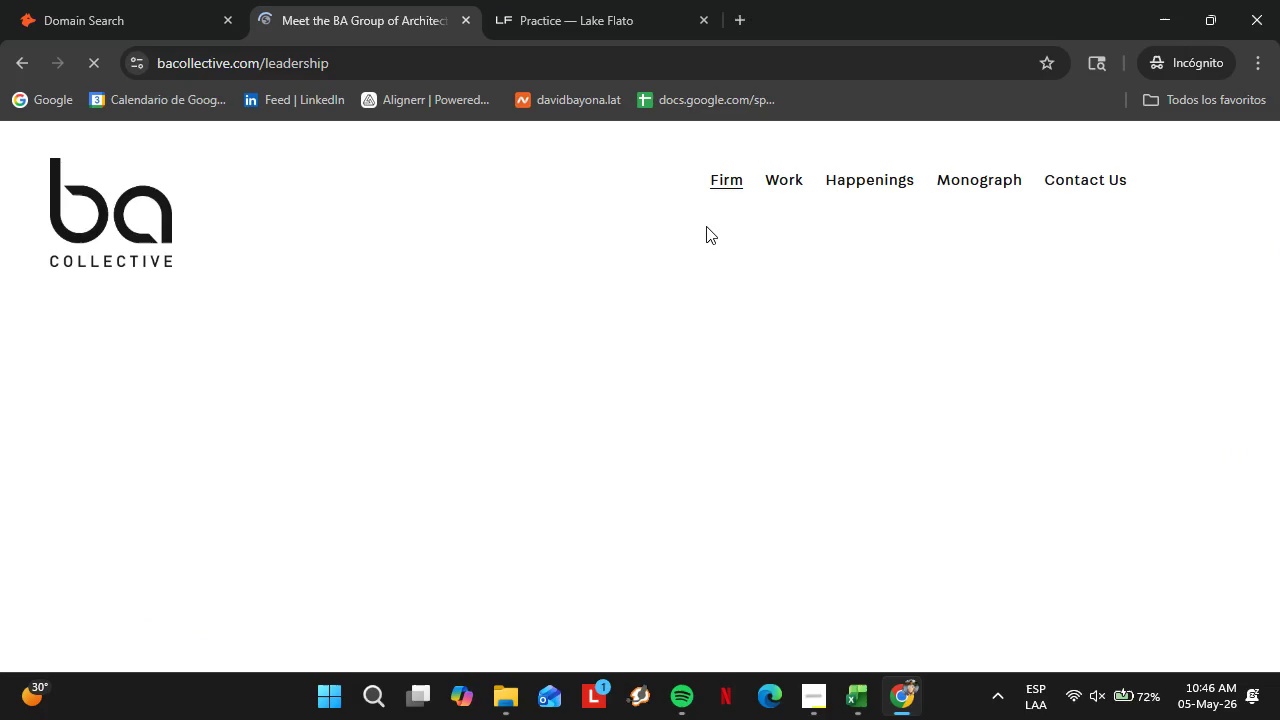 
scroll: coordinate [471, 322], scroll_direction: down, amount: 2.0
 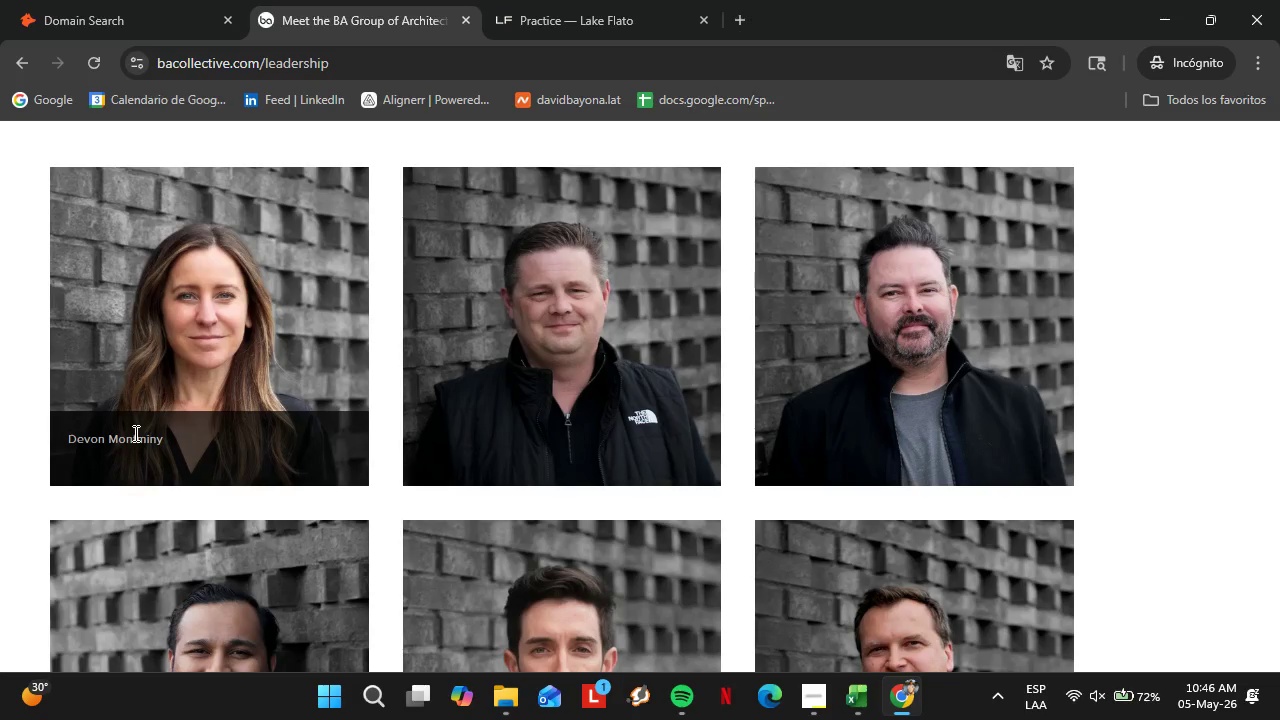 
left_click([252, 346])
 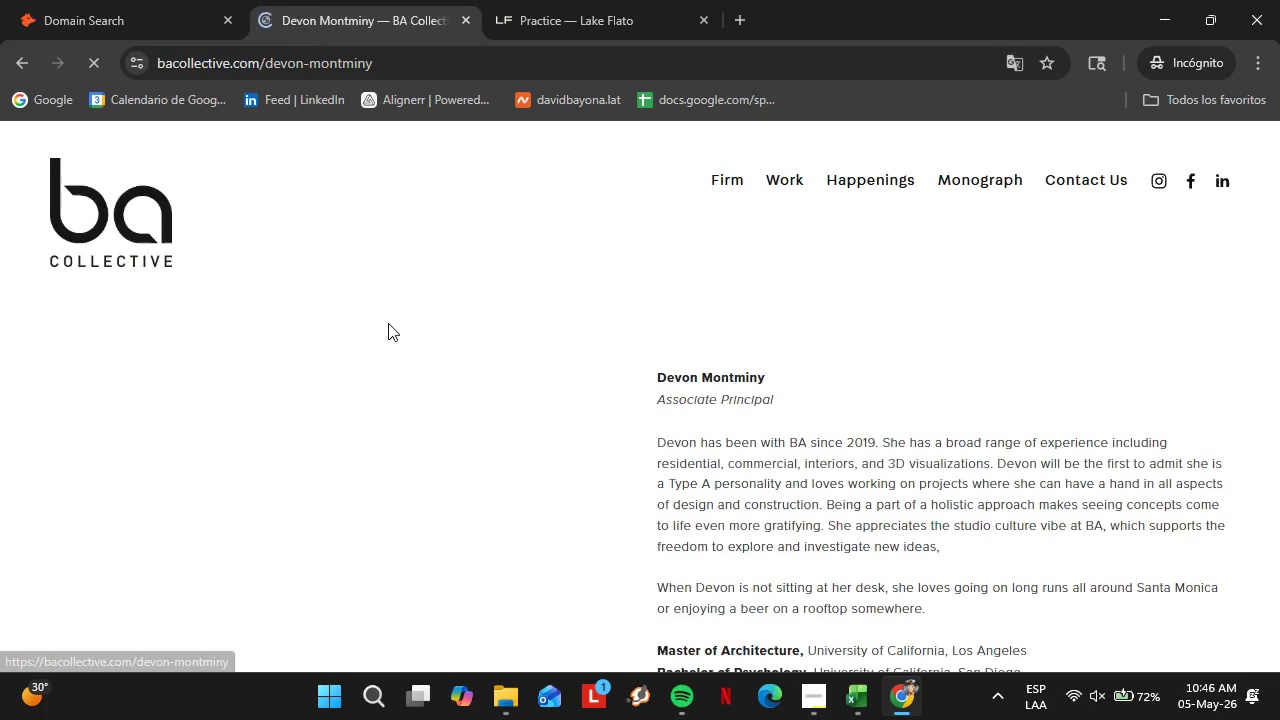 
scroll: coordinate [388, 323], scroll_direction: up, amount: 2.0
 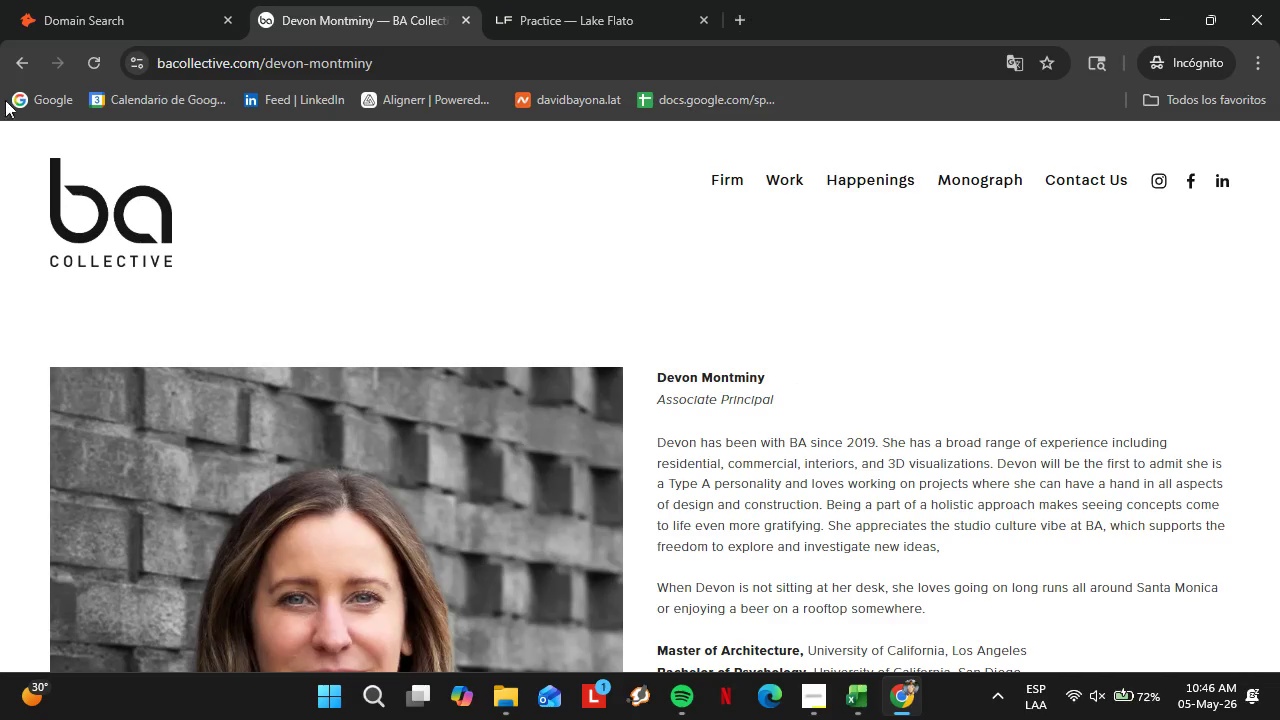 
left_click([26, 73])
 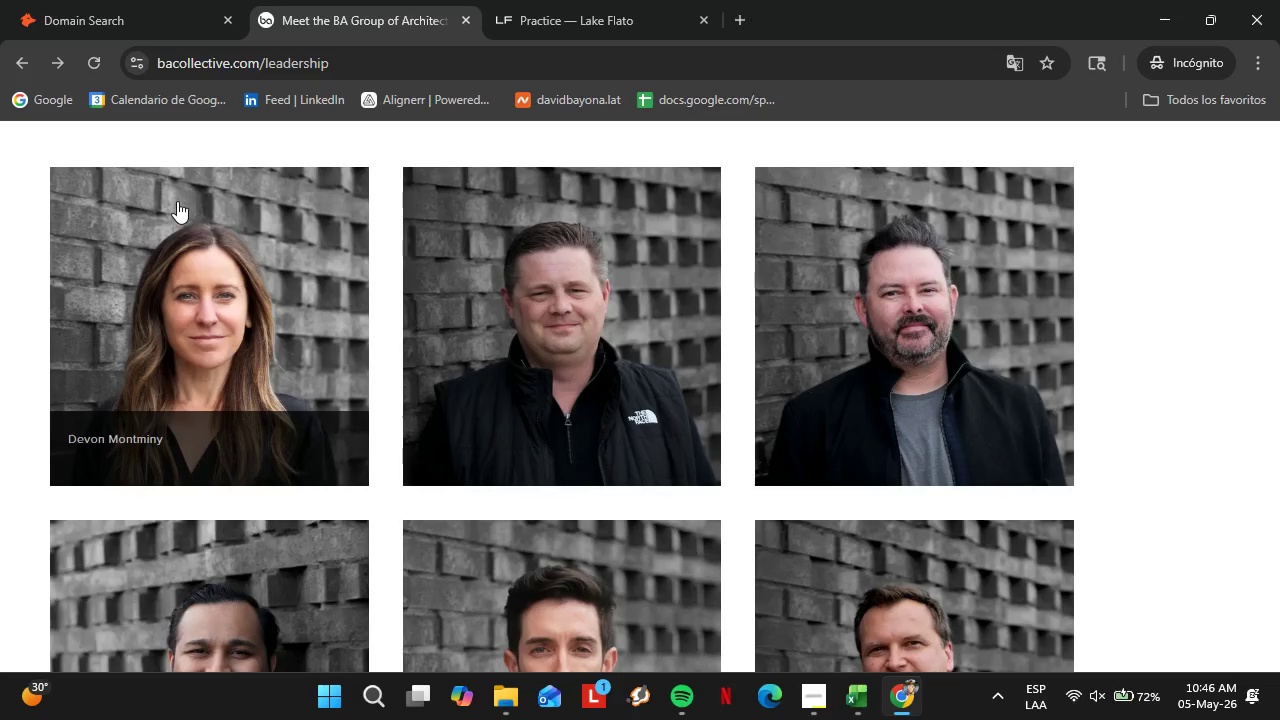 
wait(9.14)
 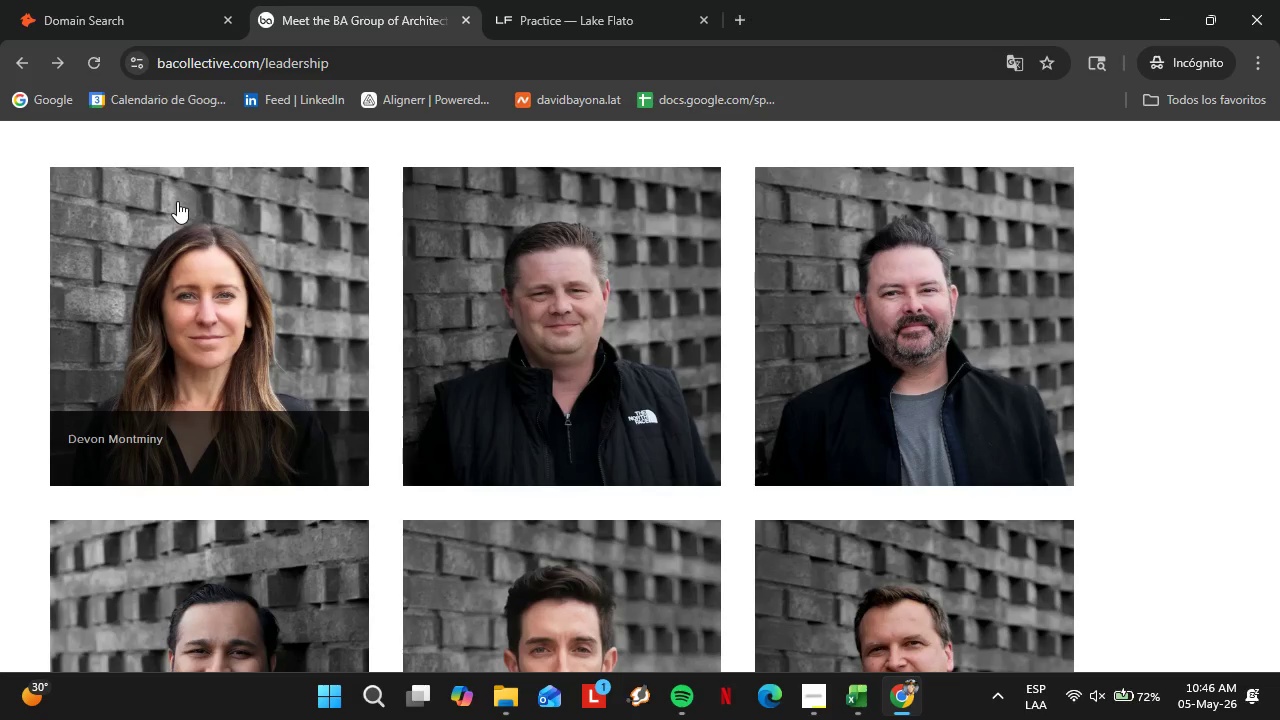 
scroll: coordinate [898, 339], scroll_direction: down, amount: 4.0
 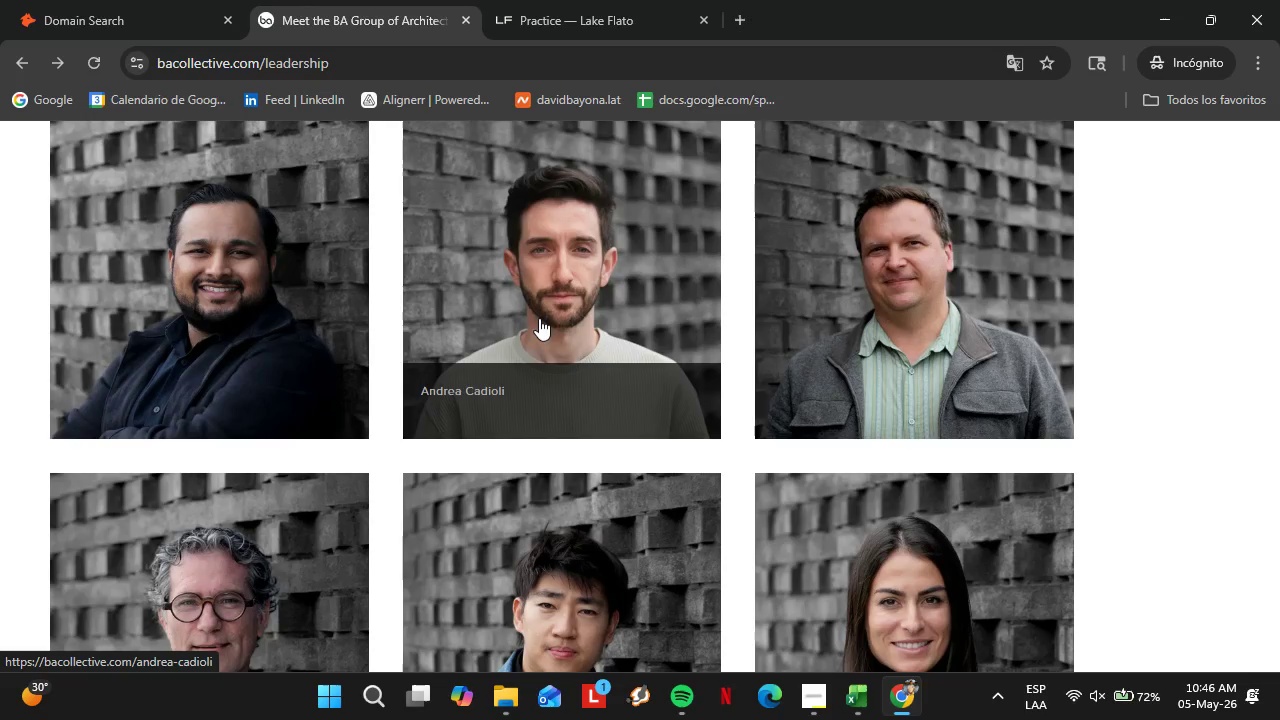 
mouse_move([349, 294])
 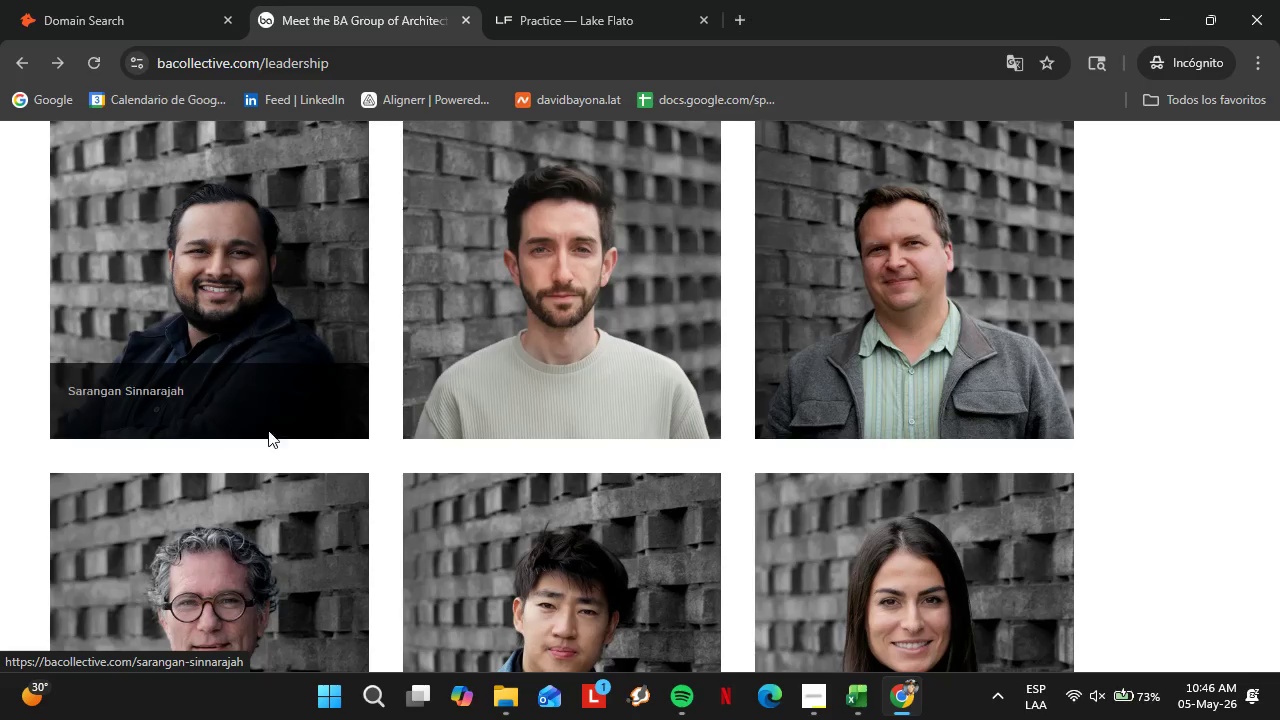 
scroll: coordinate [840, 406], scroll_direction: down, amount: 12.0
 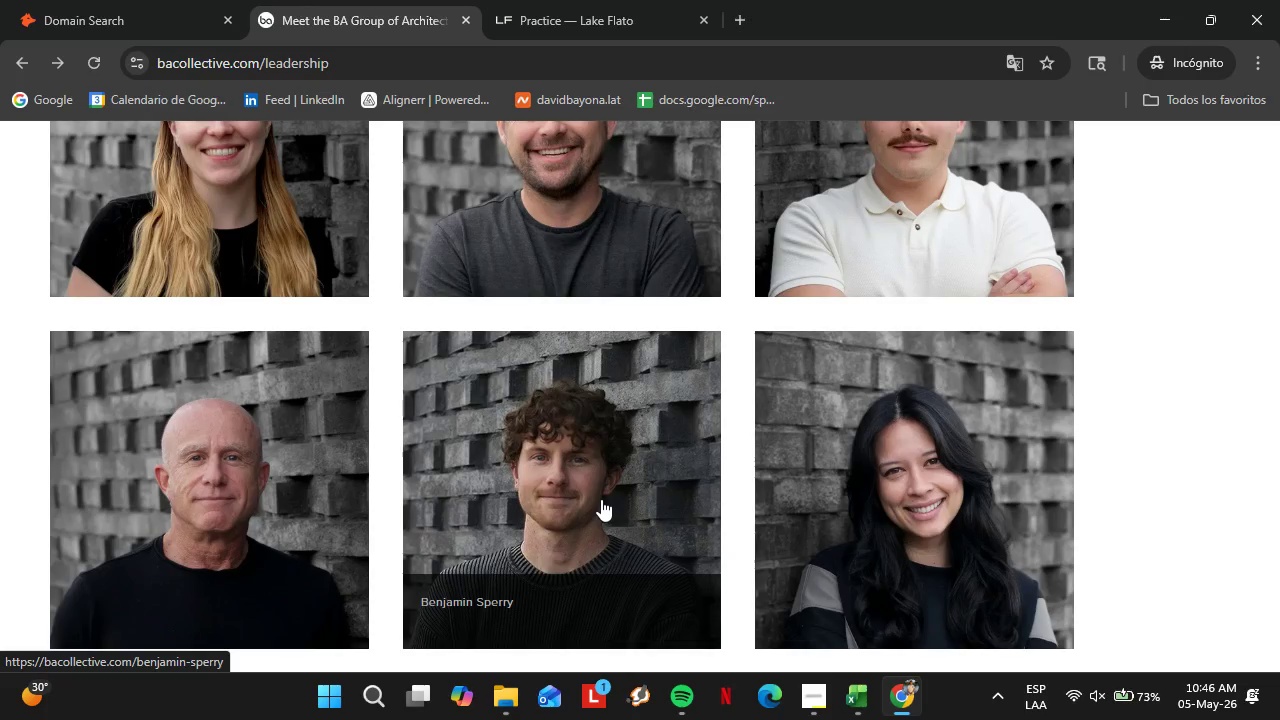 
wait(7.18)
 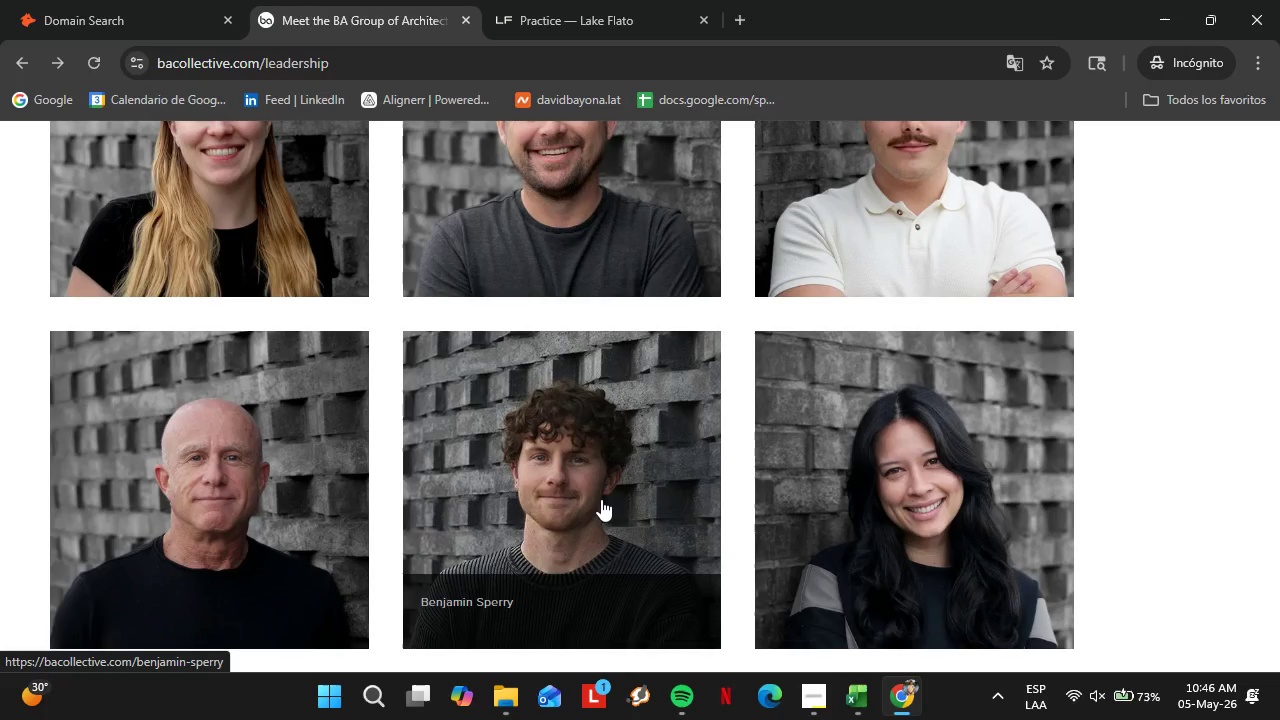 
scroll: coordinate [283, 505], scroll_direction: down, amount: 8.0
 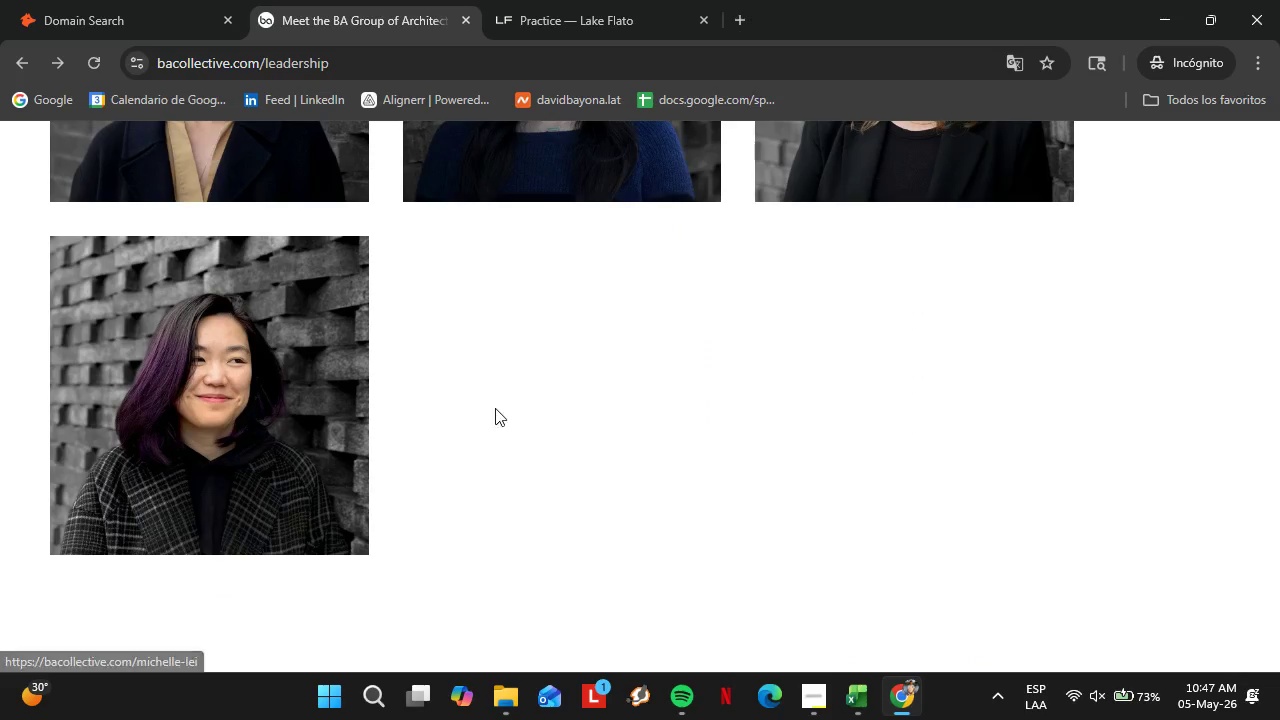 
scroll: coordinate [566, 357], scroll_direction: up, amount: 22.0
 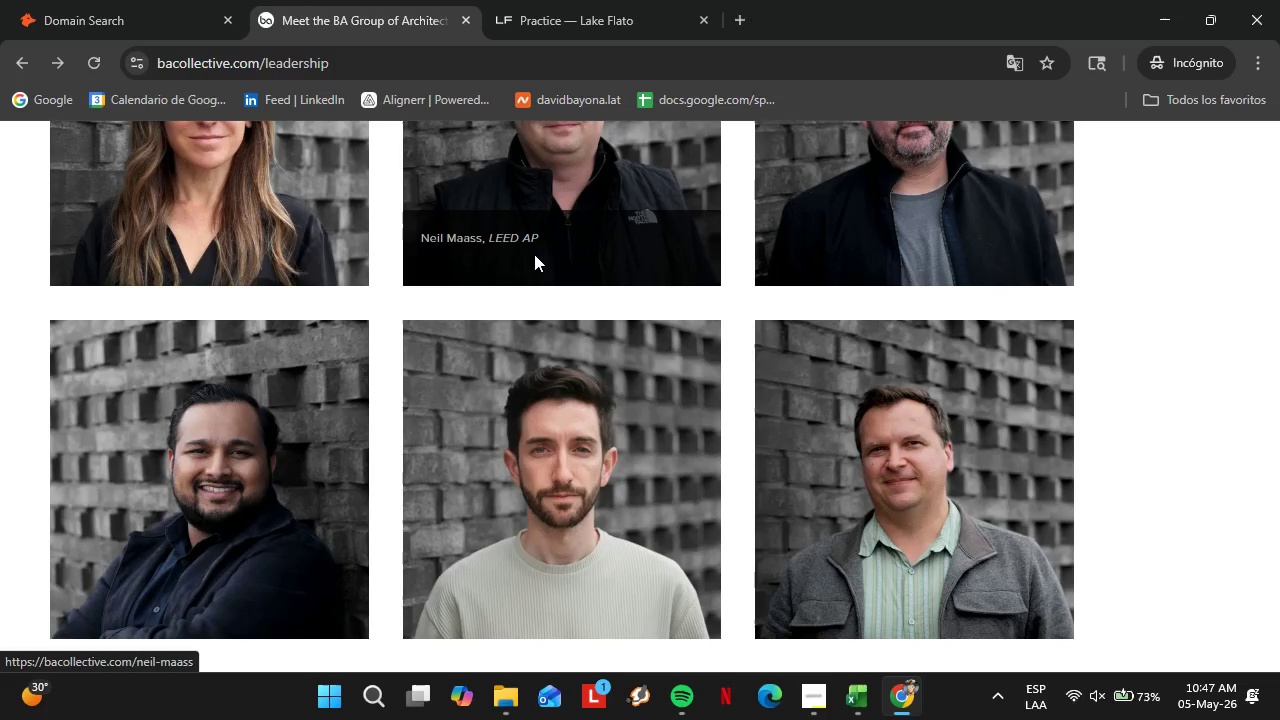 
left_click([532, 267])
 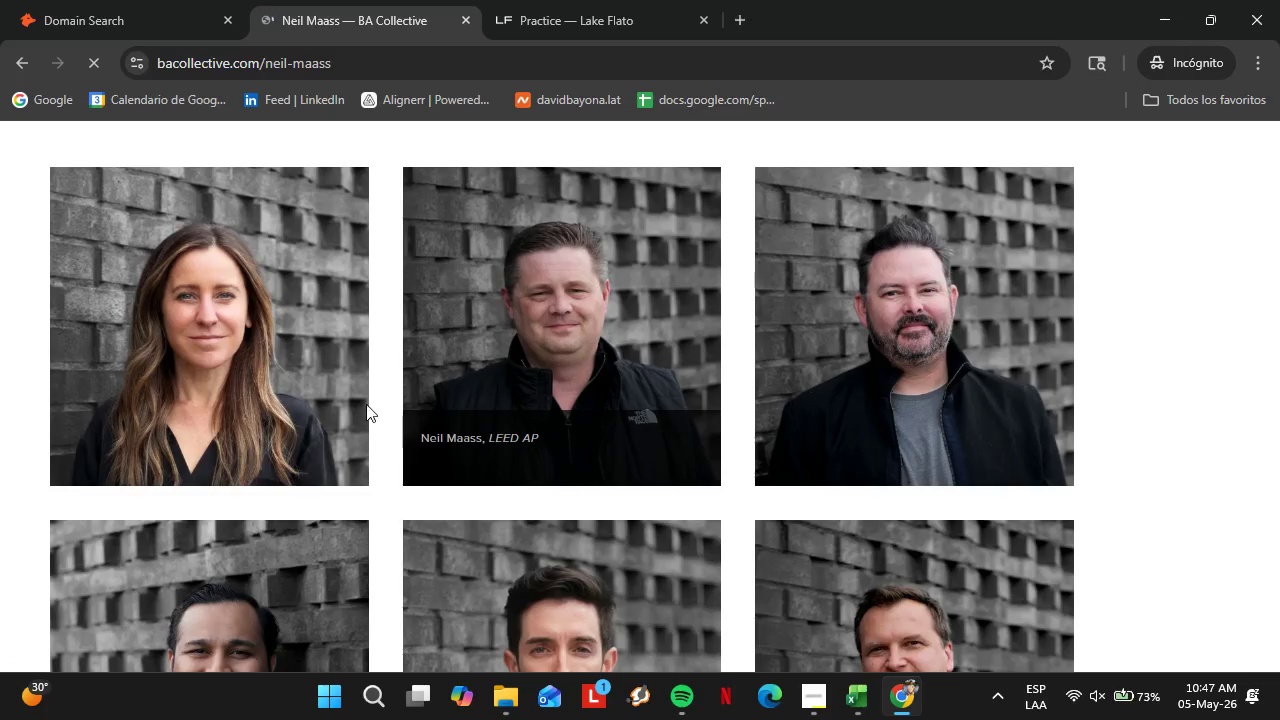 
scroll: coordinate [532, 265], scroll_direction: up, amount: 2.0
 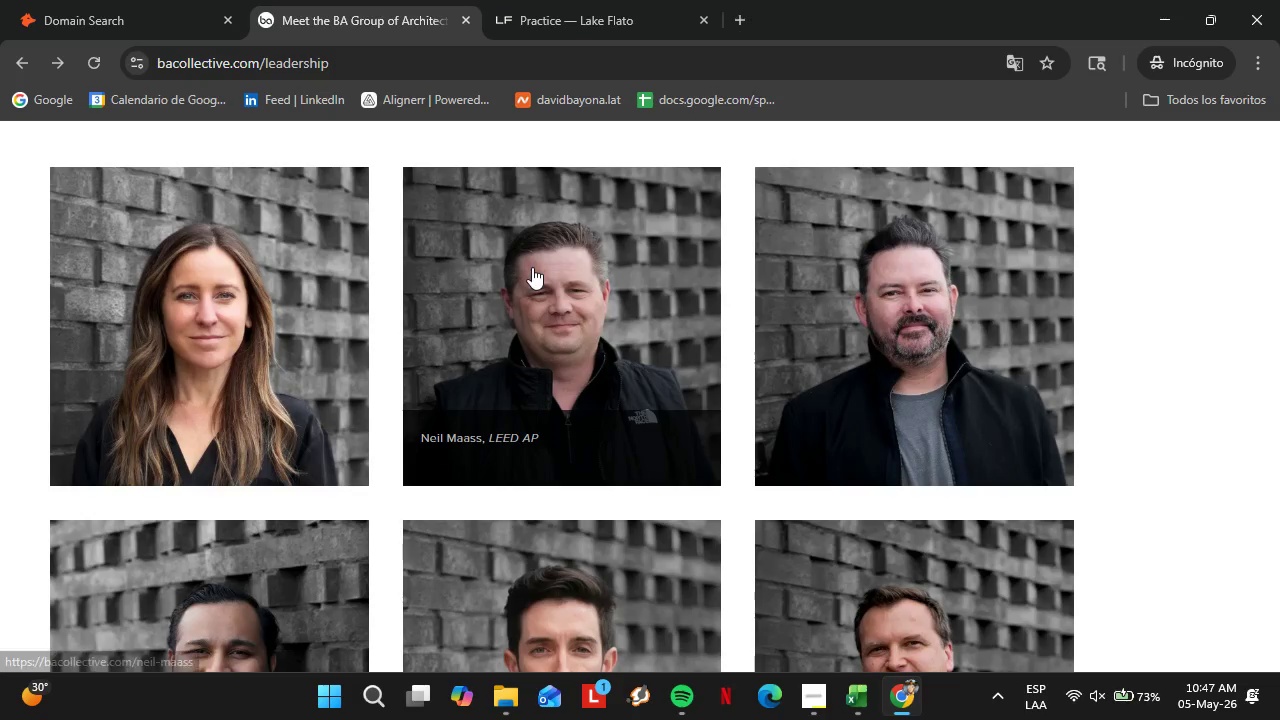 
wait(9.85)
 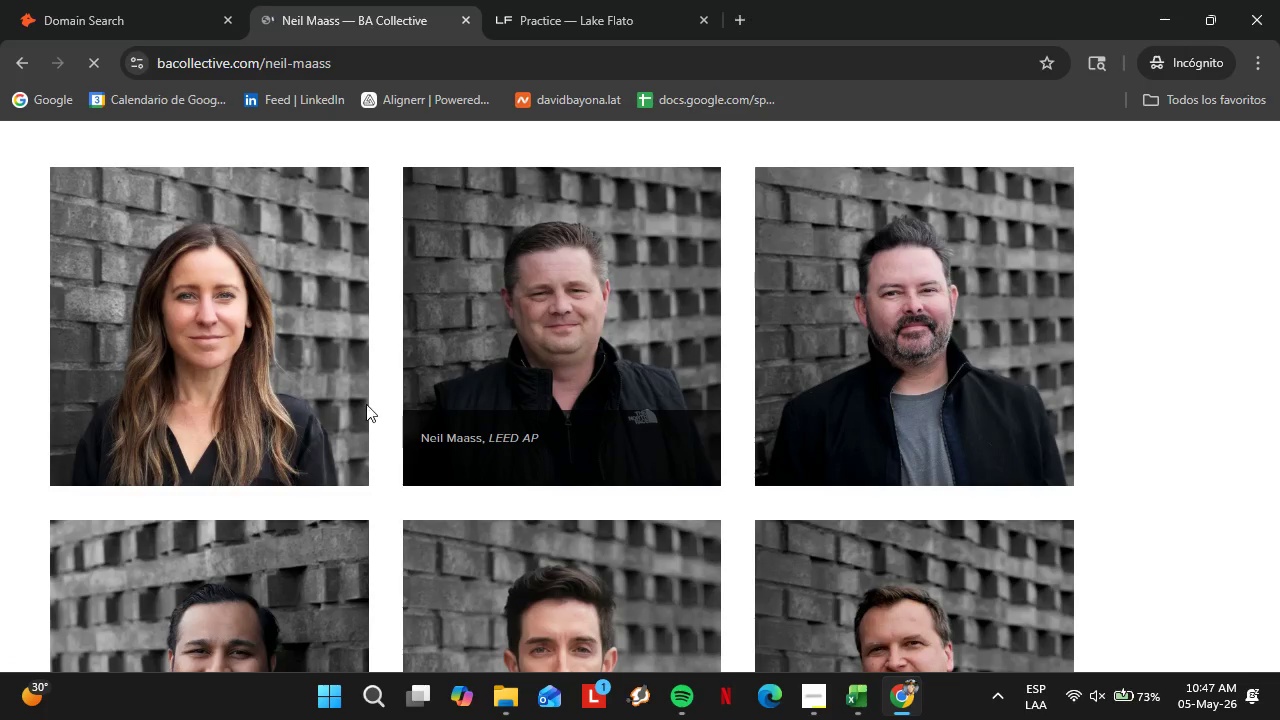 
left_click([24, 66])
 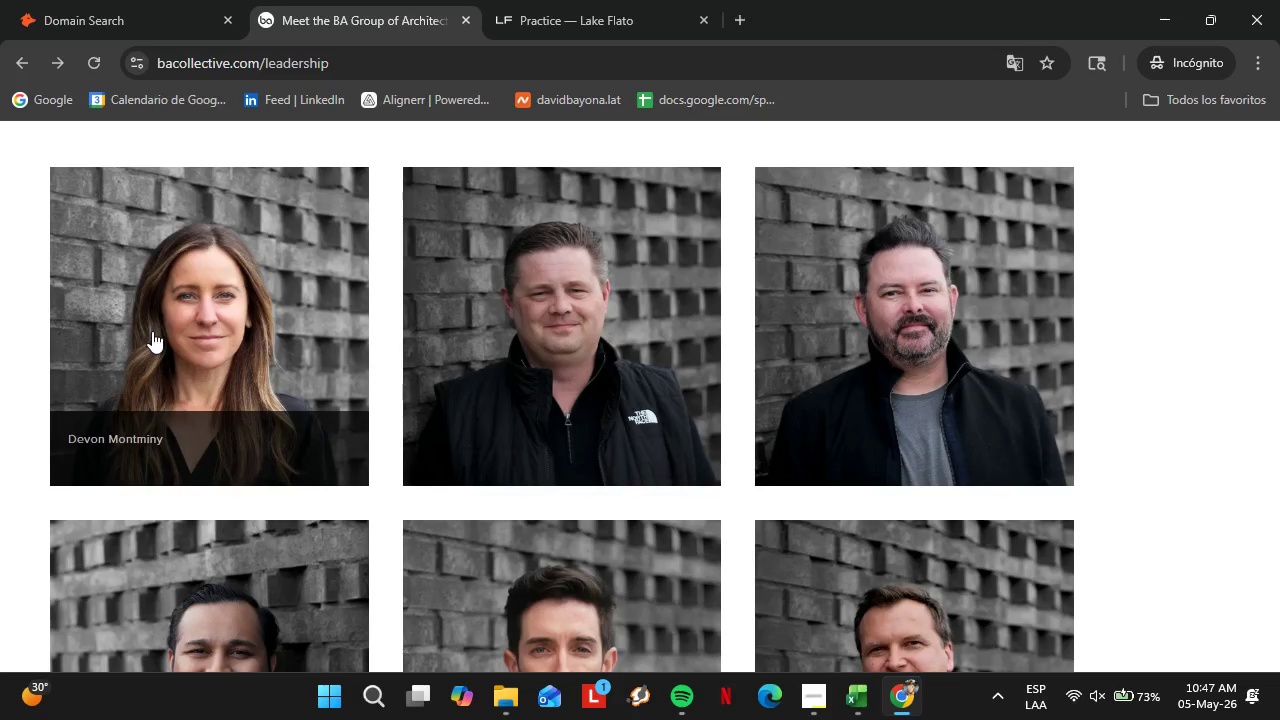 
left_click([176, 312])
 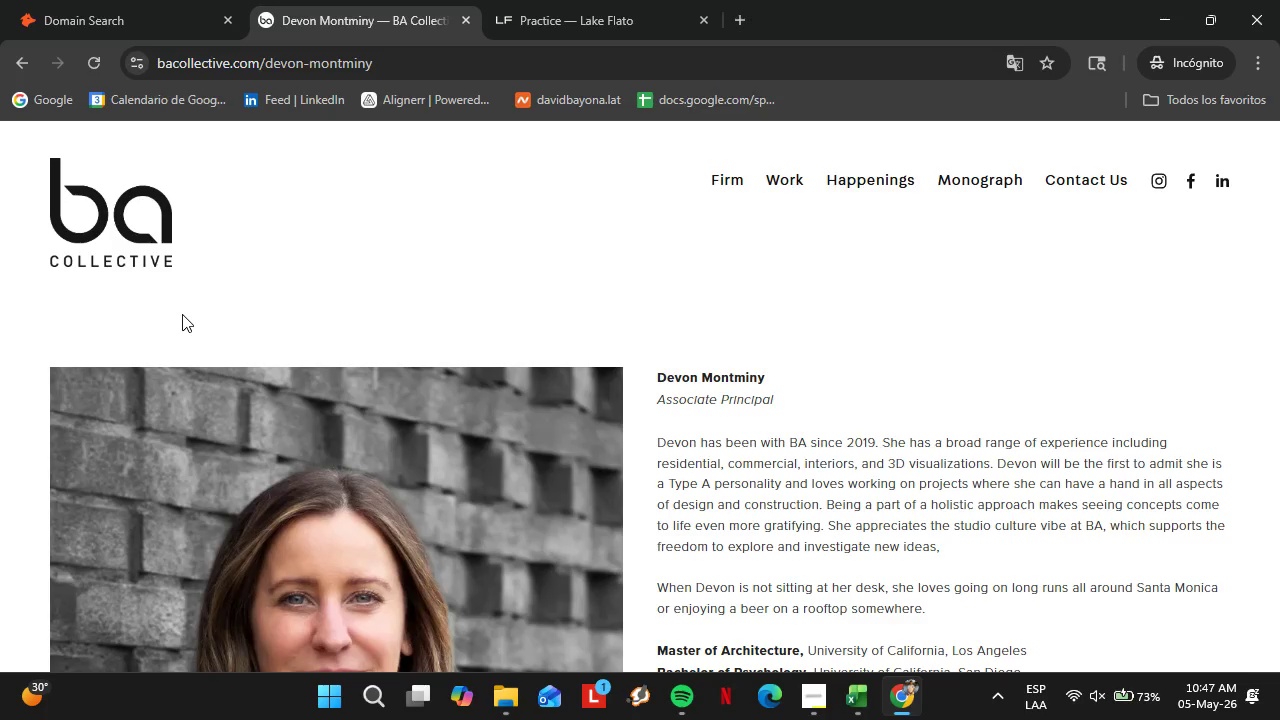 
wait(33.12)
 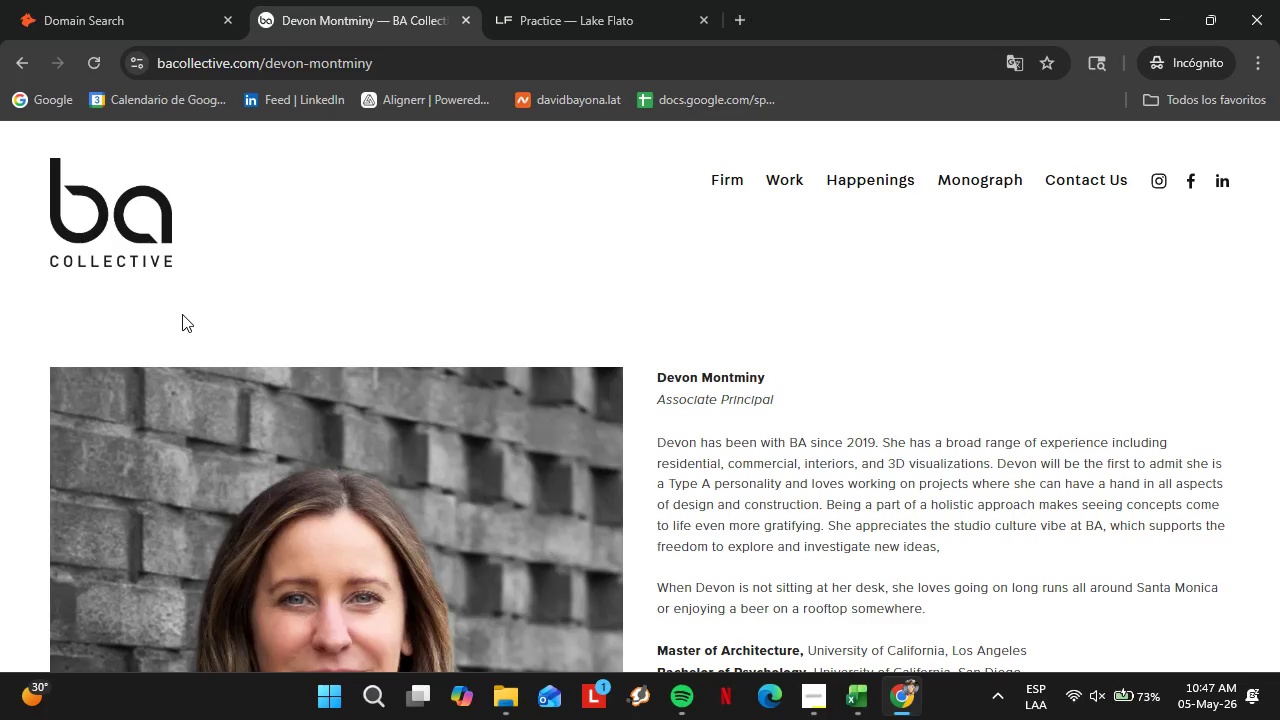 
scroll: coordinate [751, 402], scroll_direction: down, amount: 2.0
 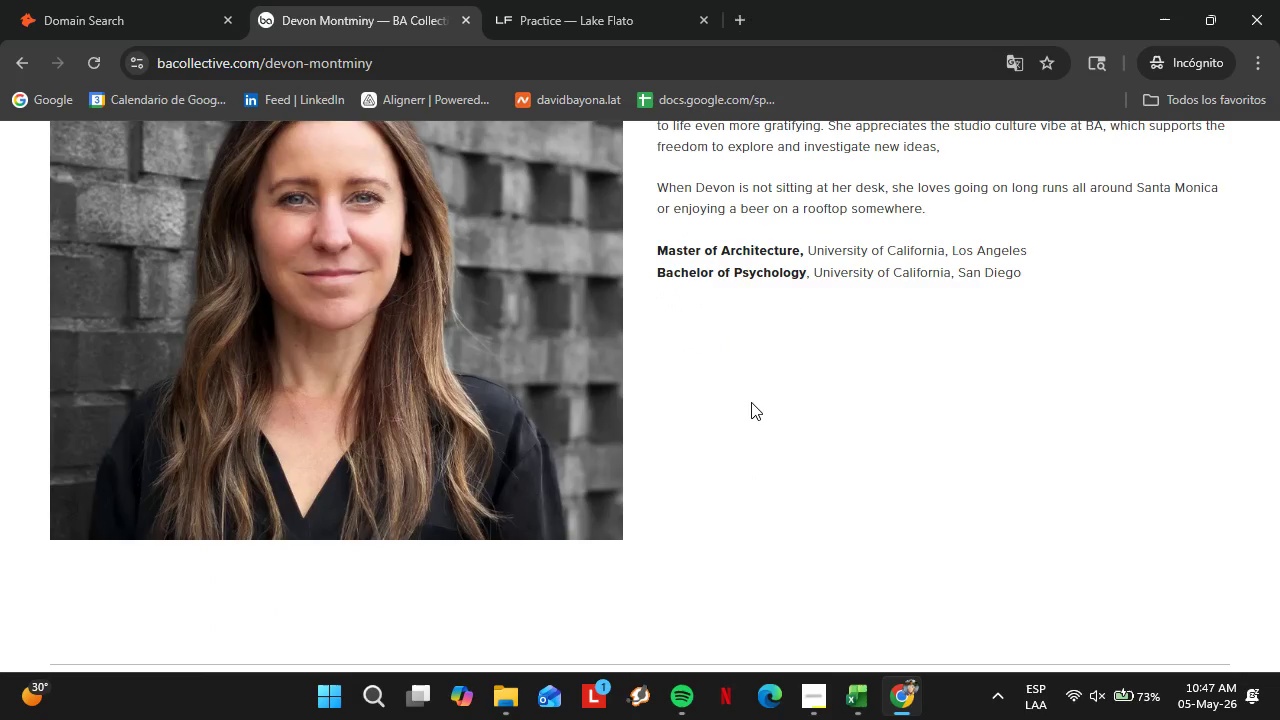 
scroll: coordinate [183, 353], scroll_direction: up, amount: 5.0
 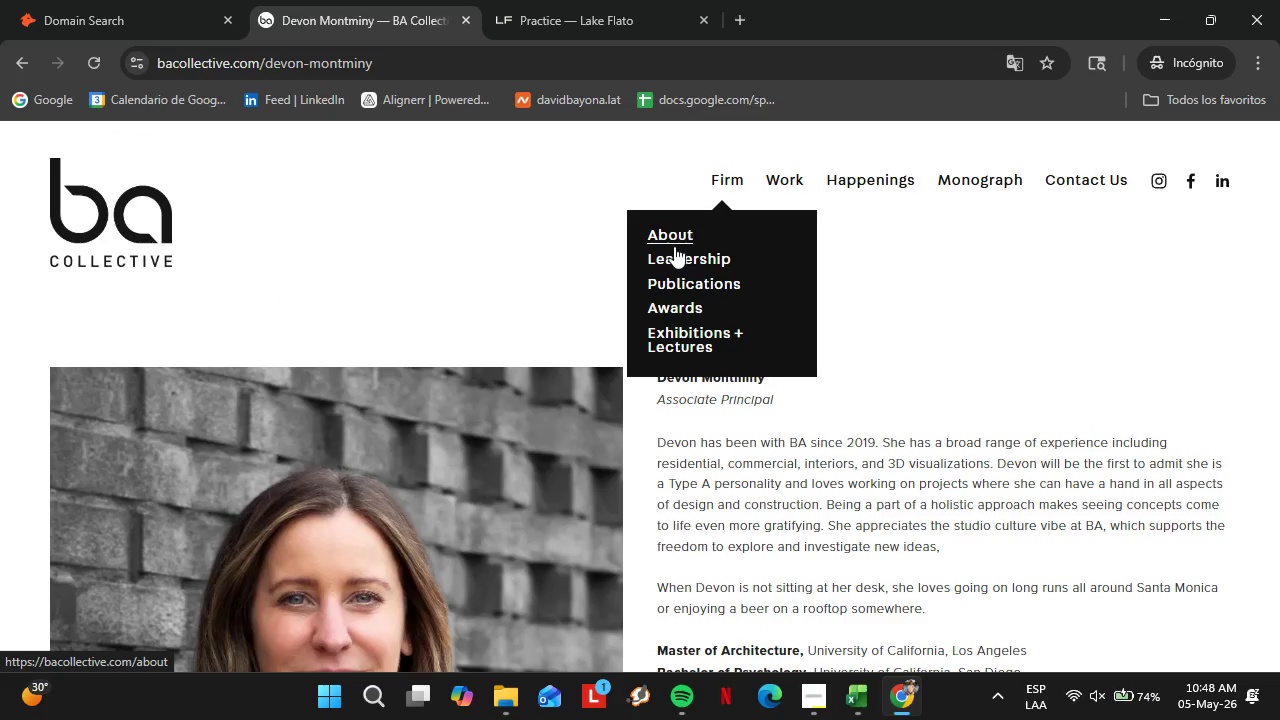 
left_click([672, 240])
 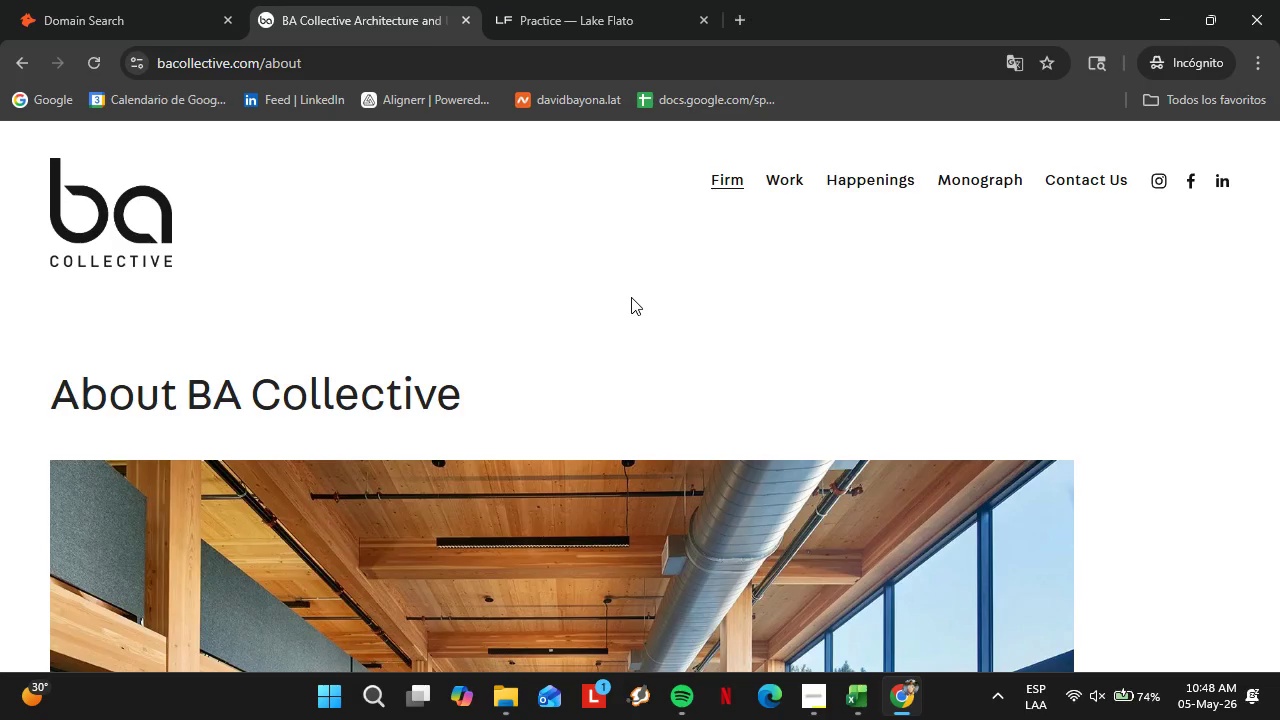 
wait(27.34)
 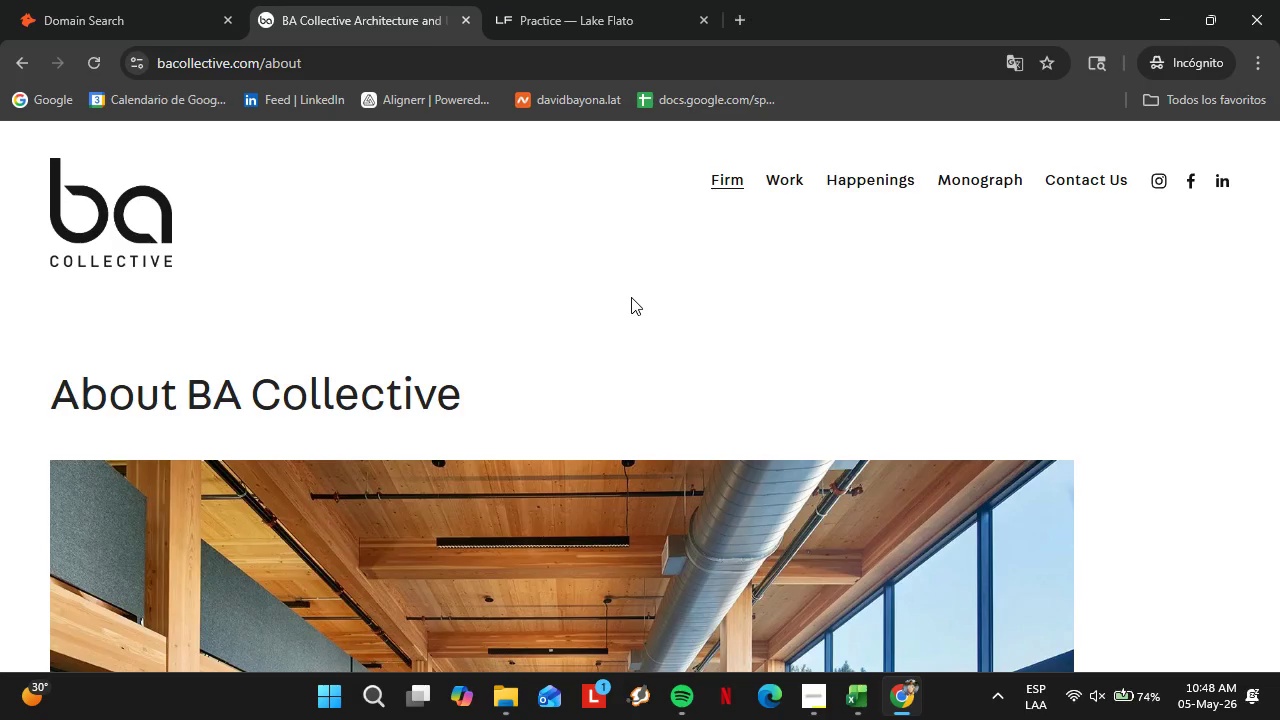 
scroll: coordinate [621, 385], scroll_direction: down, amount: 7.0
 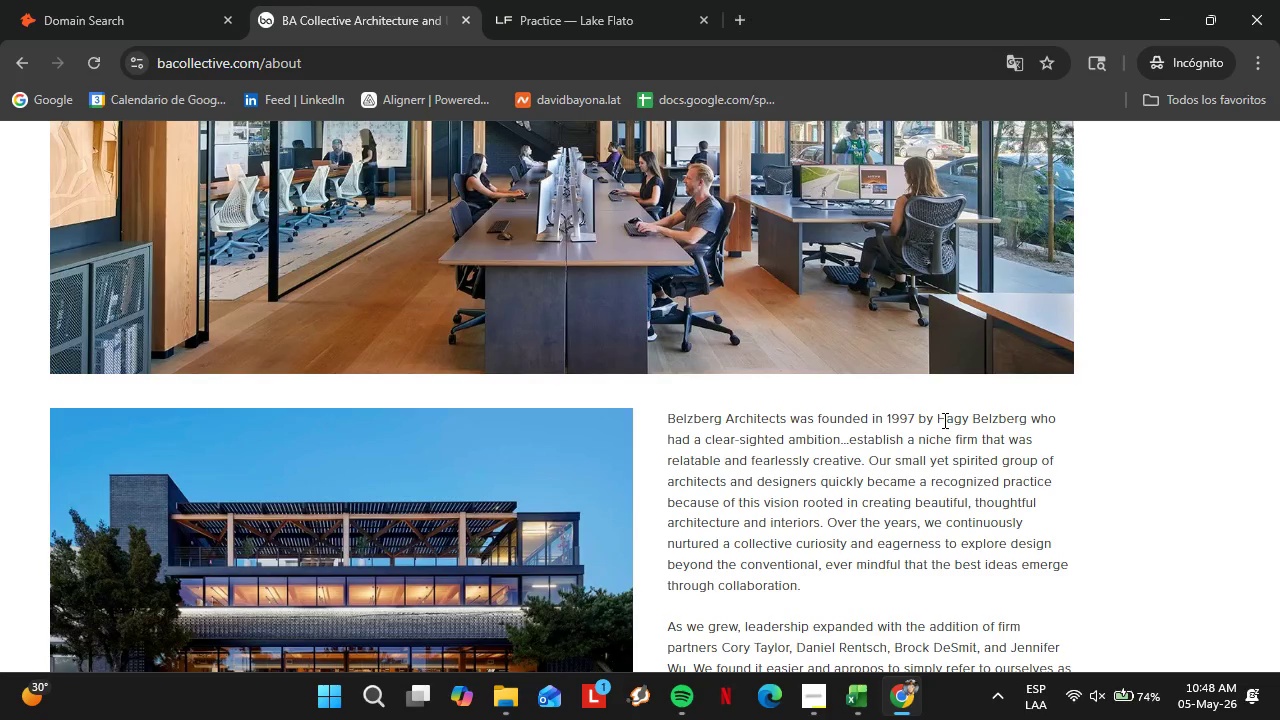 
left_click_drag(start_coordinate=[938, 420], to_coordinate=[1026, 420])
 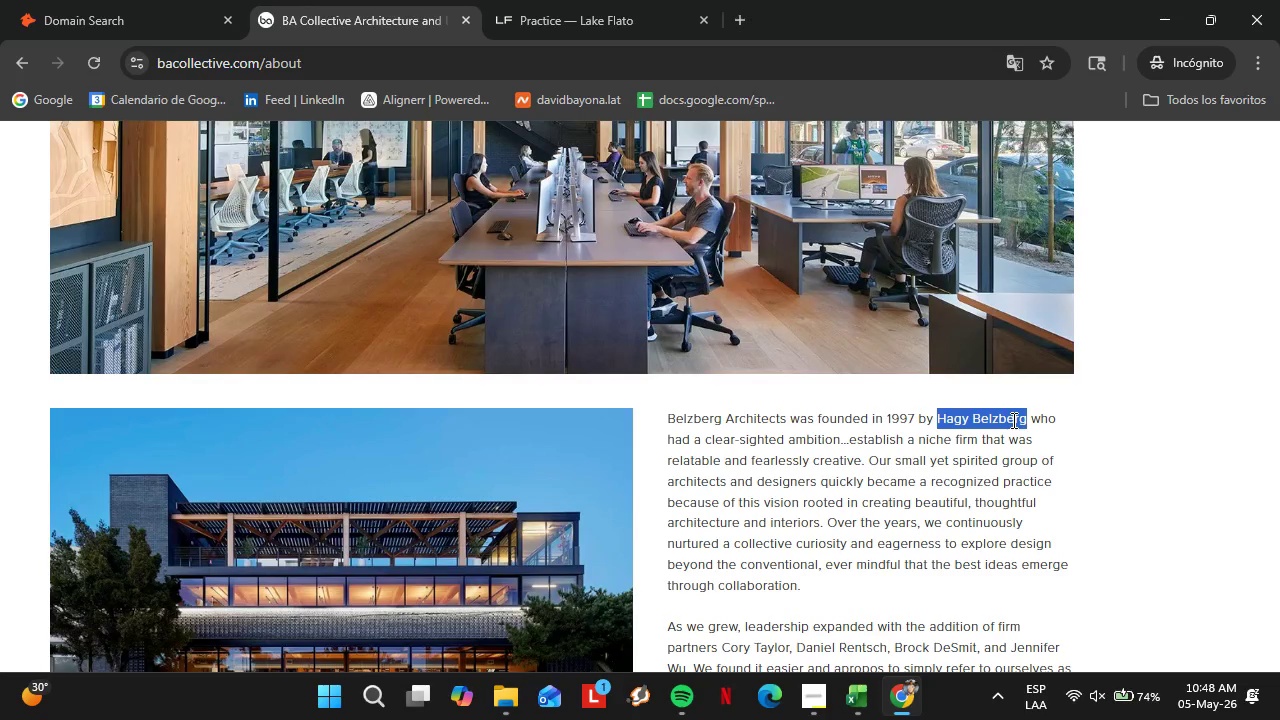 
key(Control+X)
 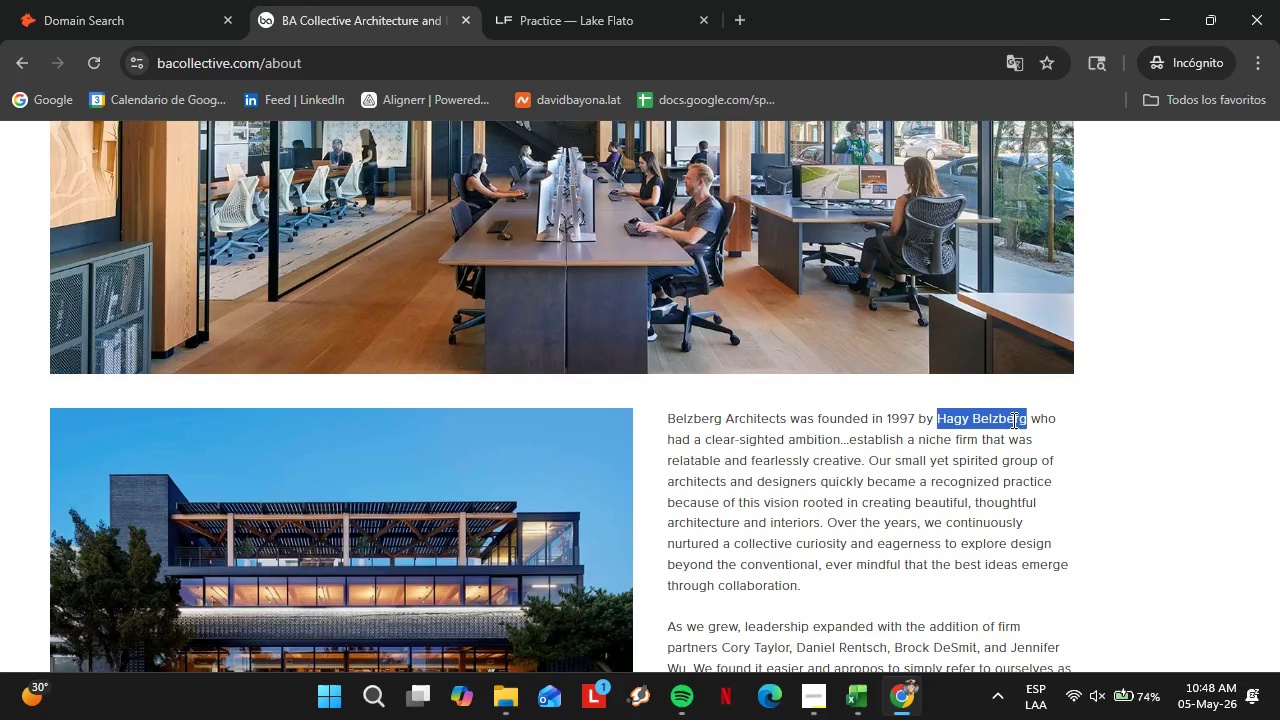 
hold_key(key=C, duration=0.38)
 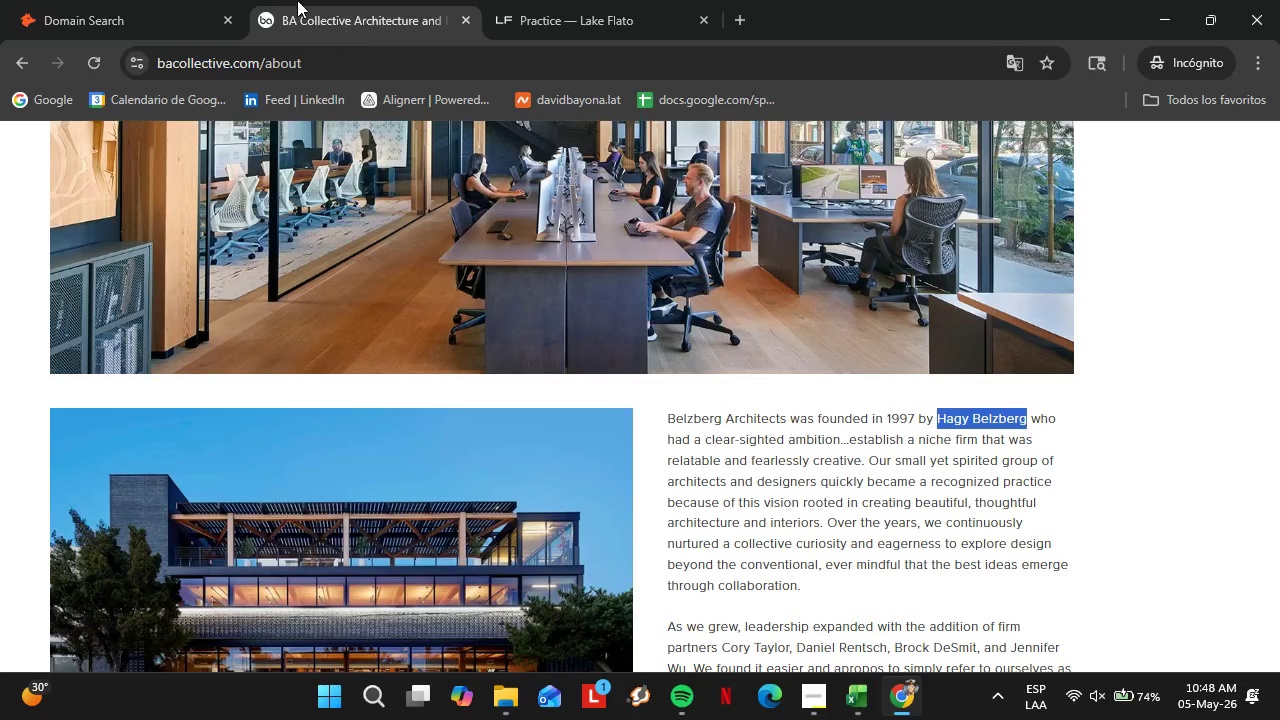 
left_click([185, 0])
 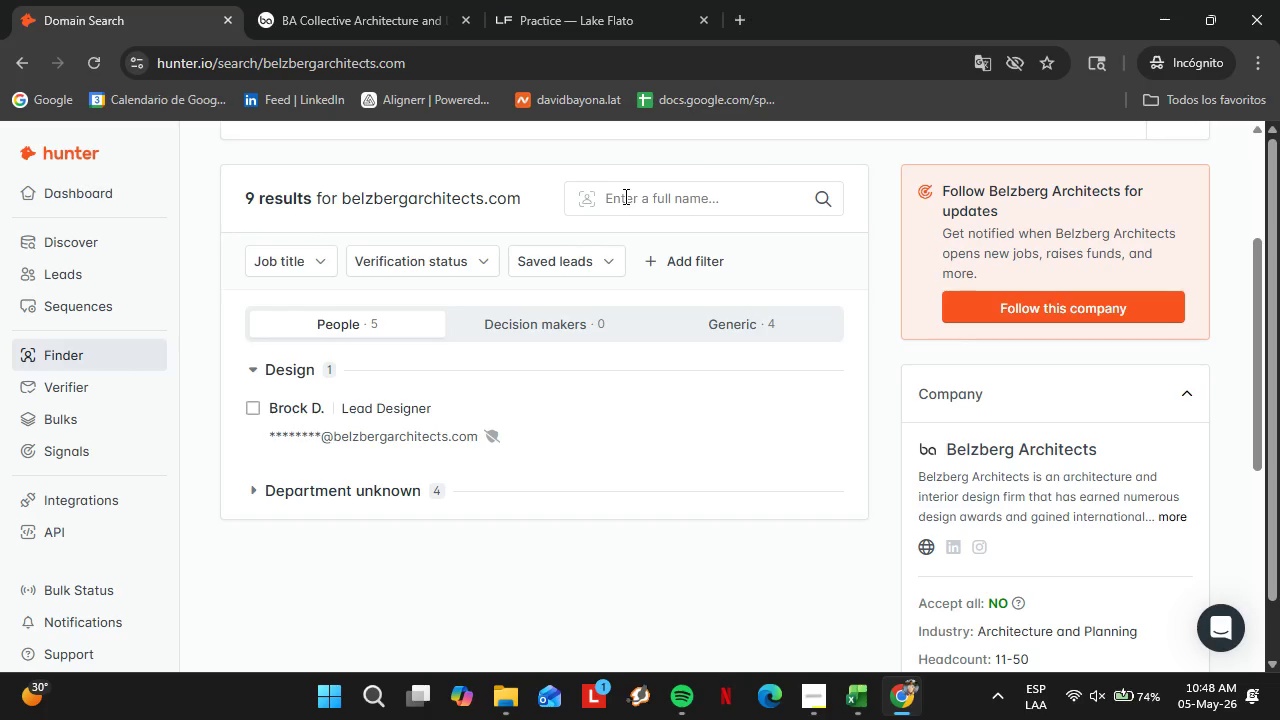 
left_click([630, 196])
 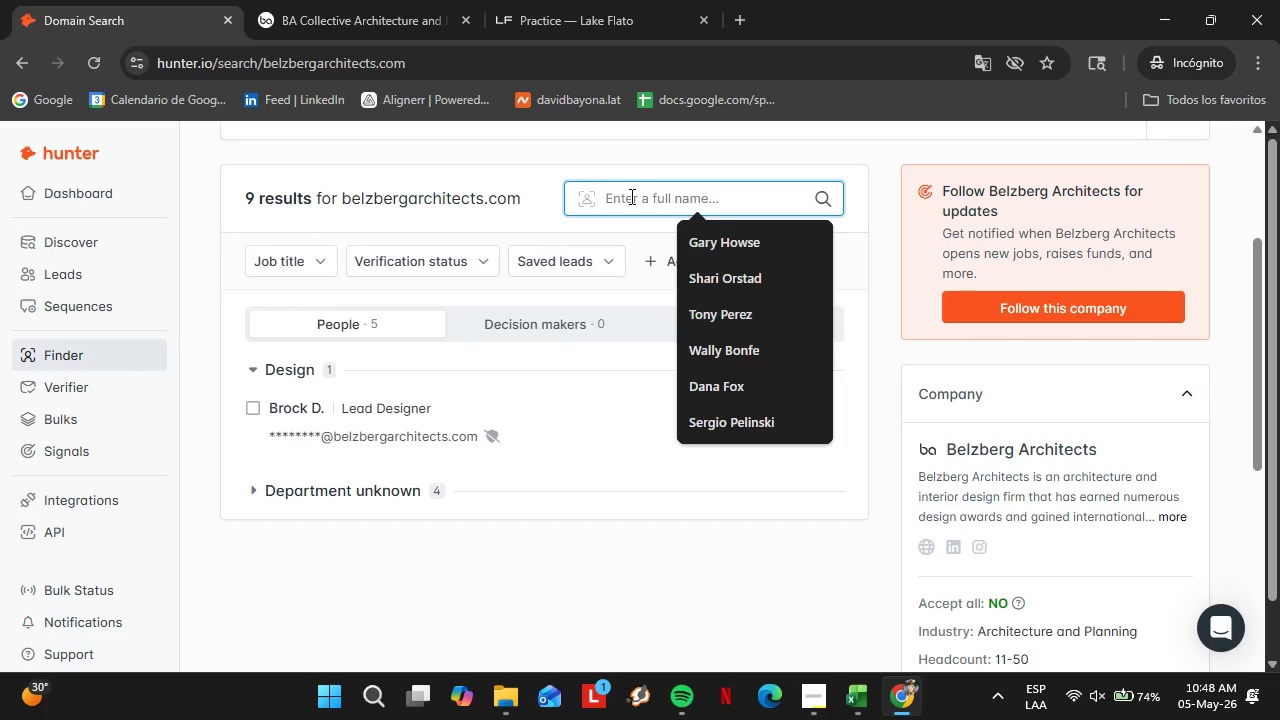 
key(Control+ControlLeft)
 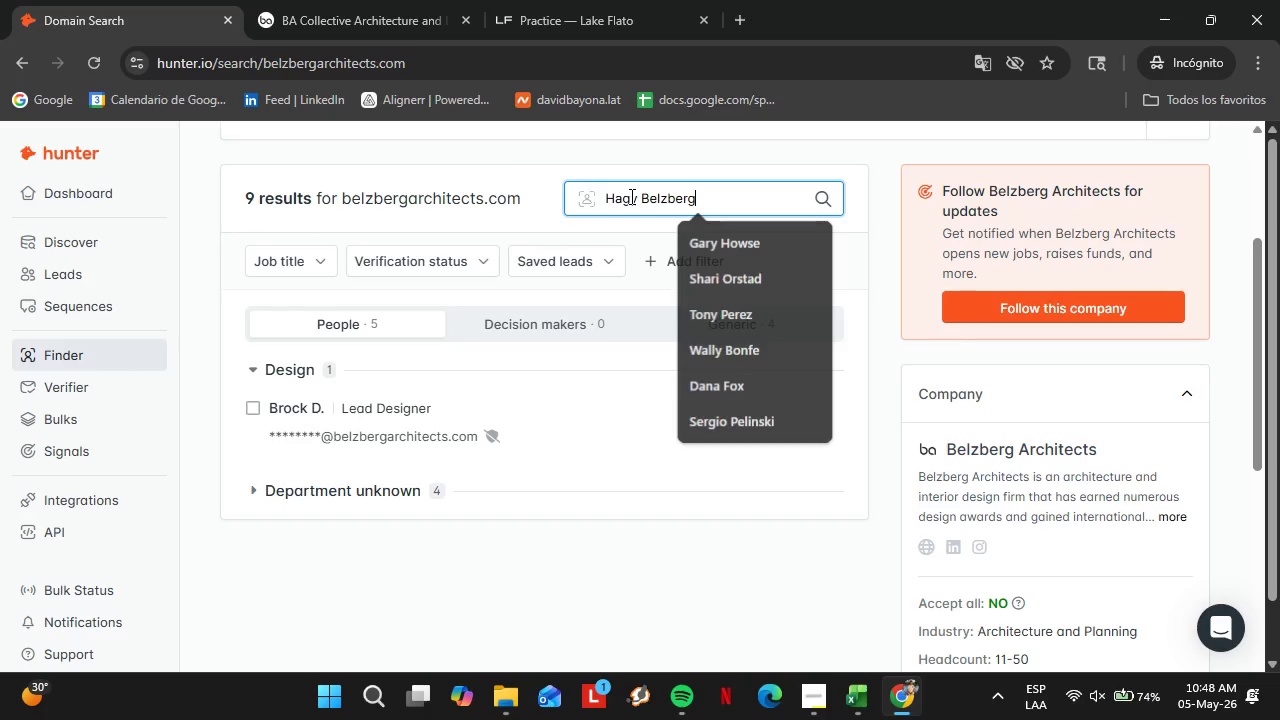 
key(Control+V)
 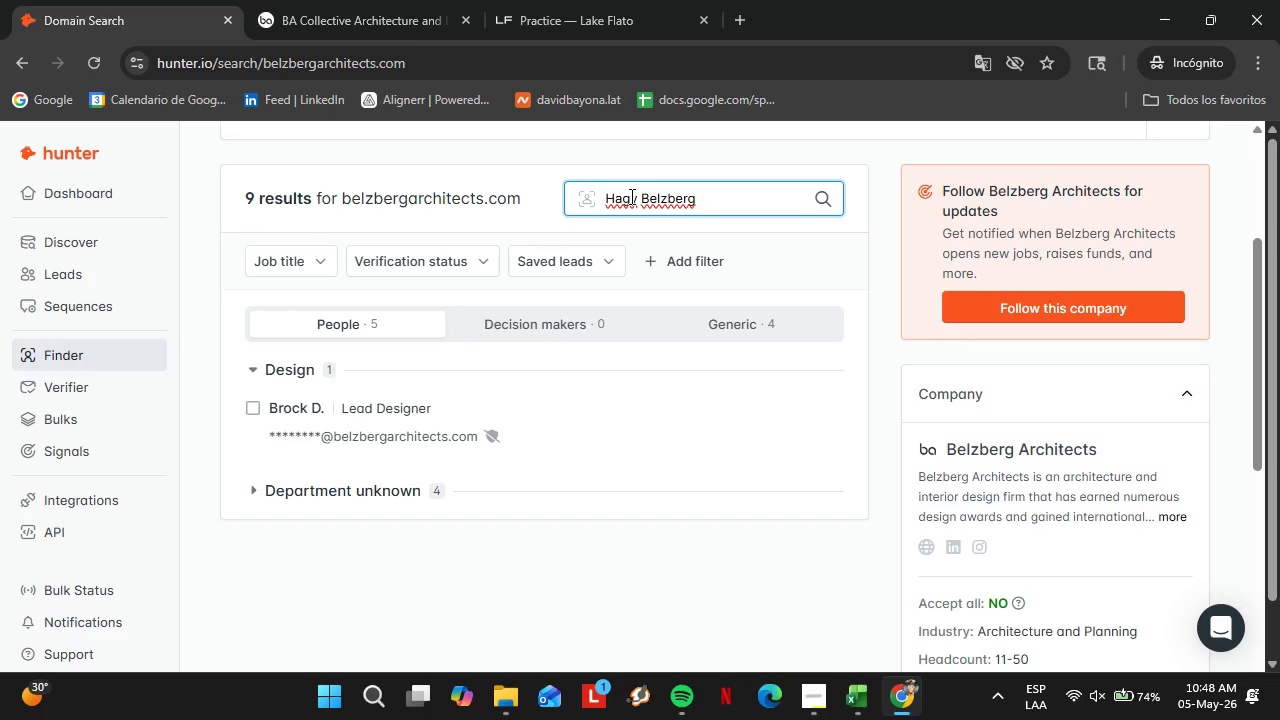 
key(Enter)
 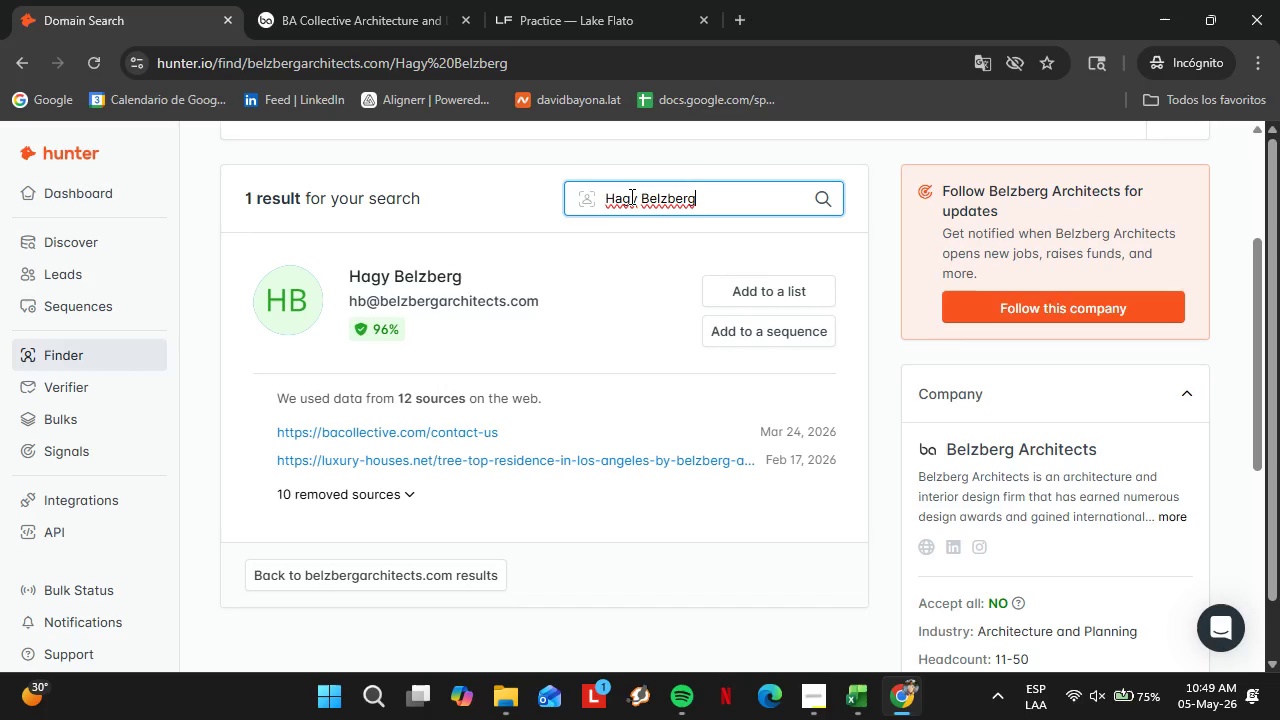 
wait(22.33)
 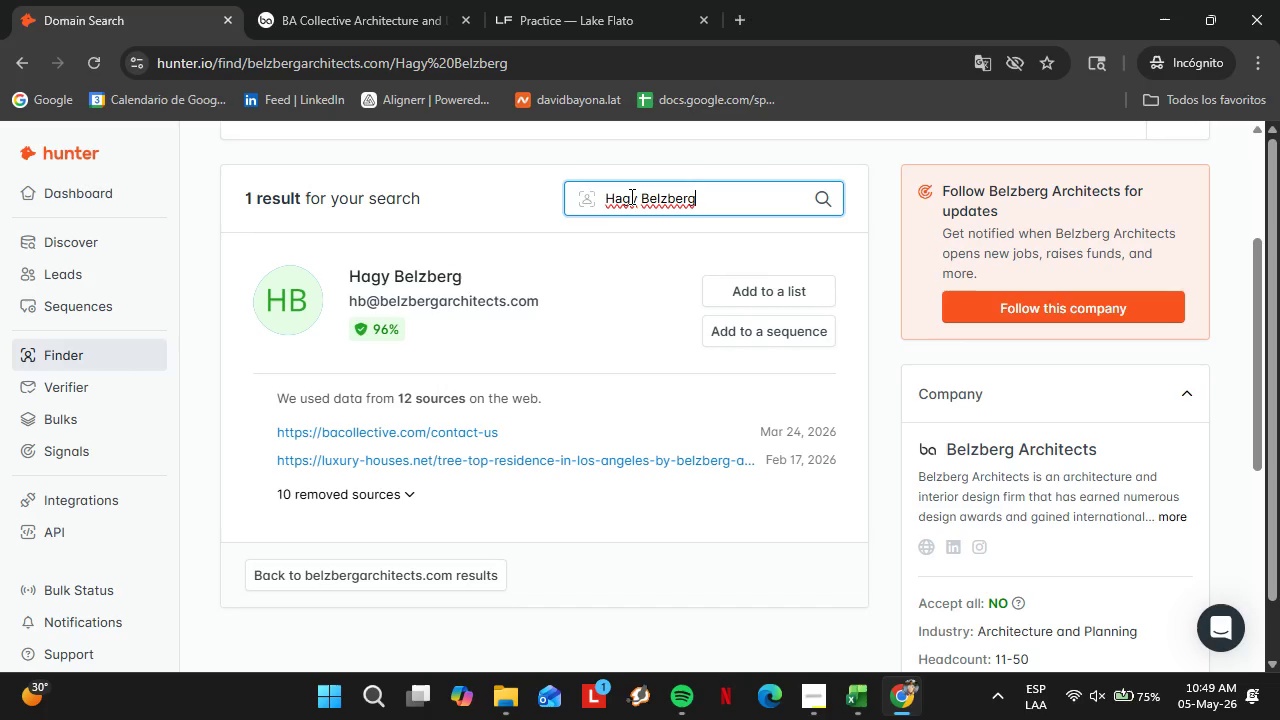 
left_click([767, 277])
 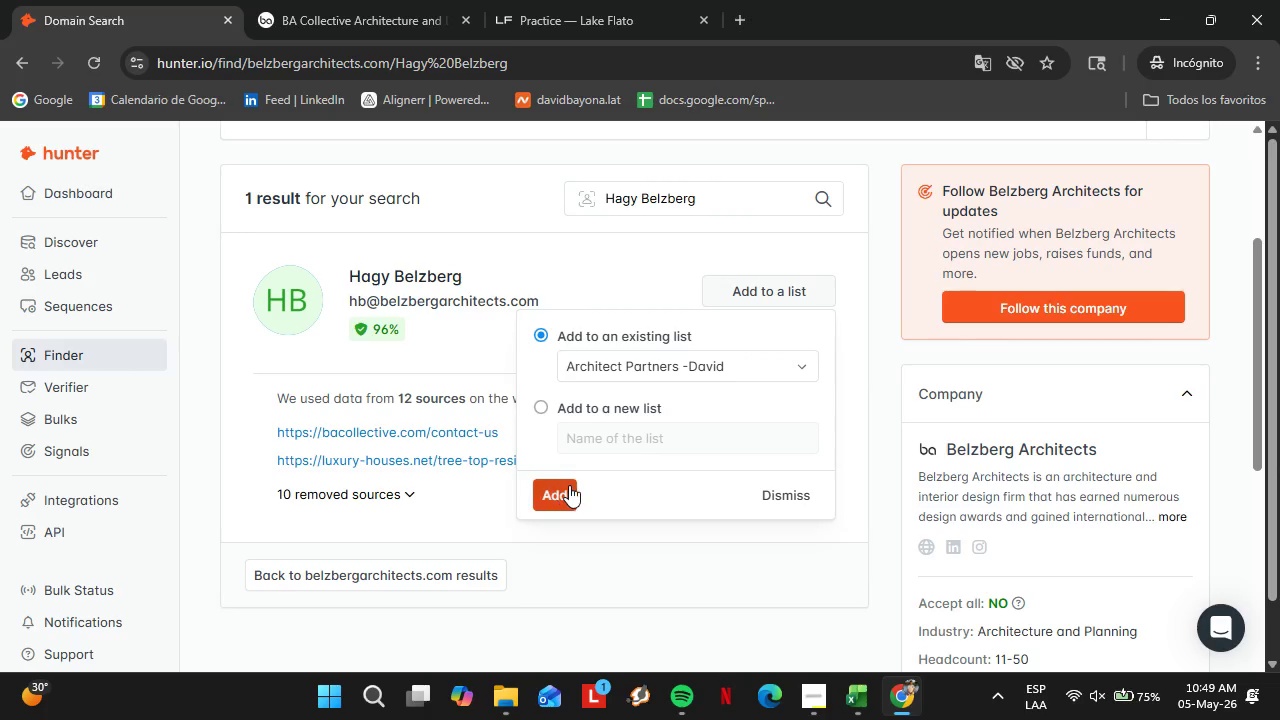 
left_click([557, 488])
 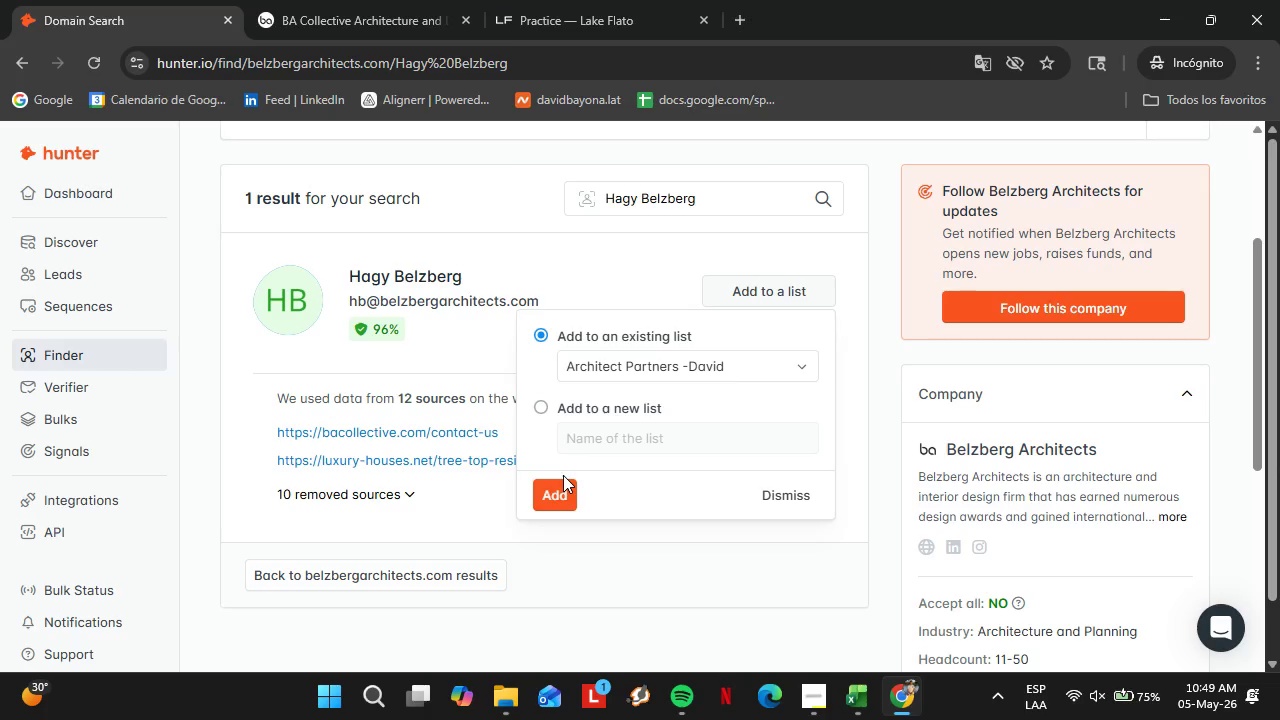 
wait(23.47)
 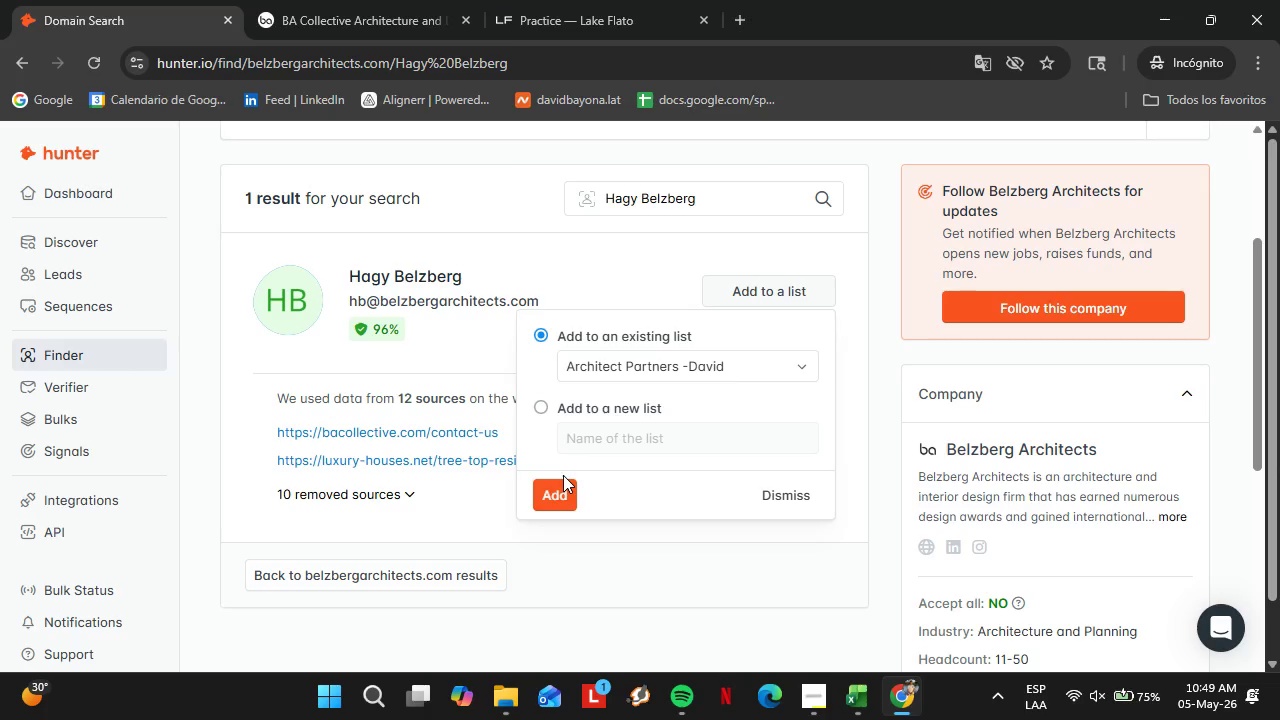 
double_click([545, 502])
 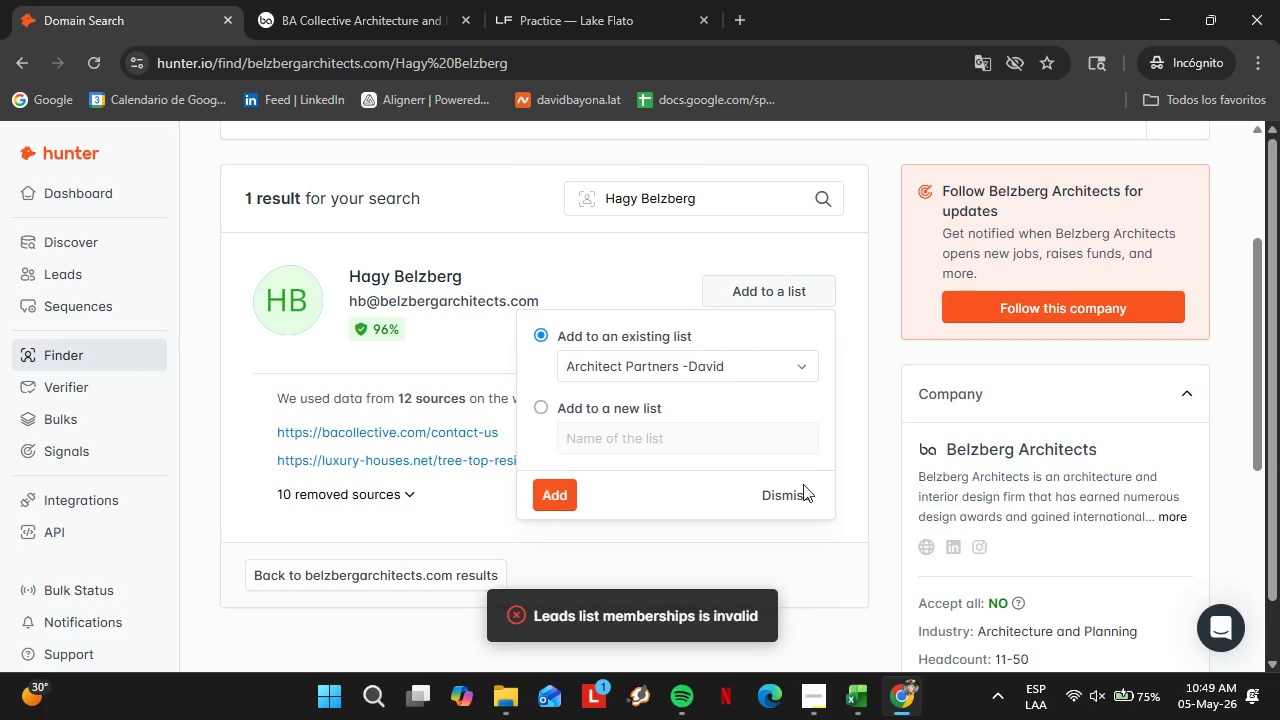 
left_click([803, 489])
 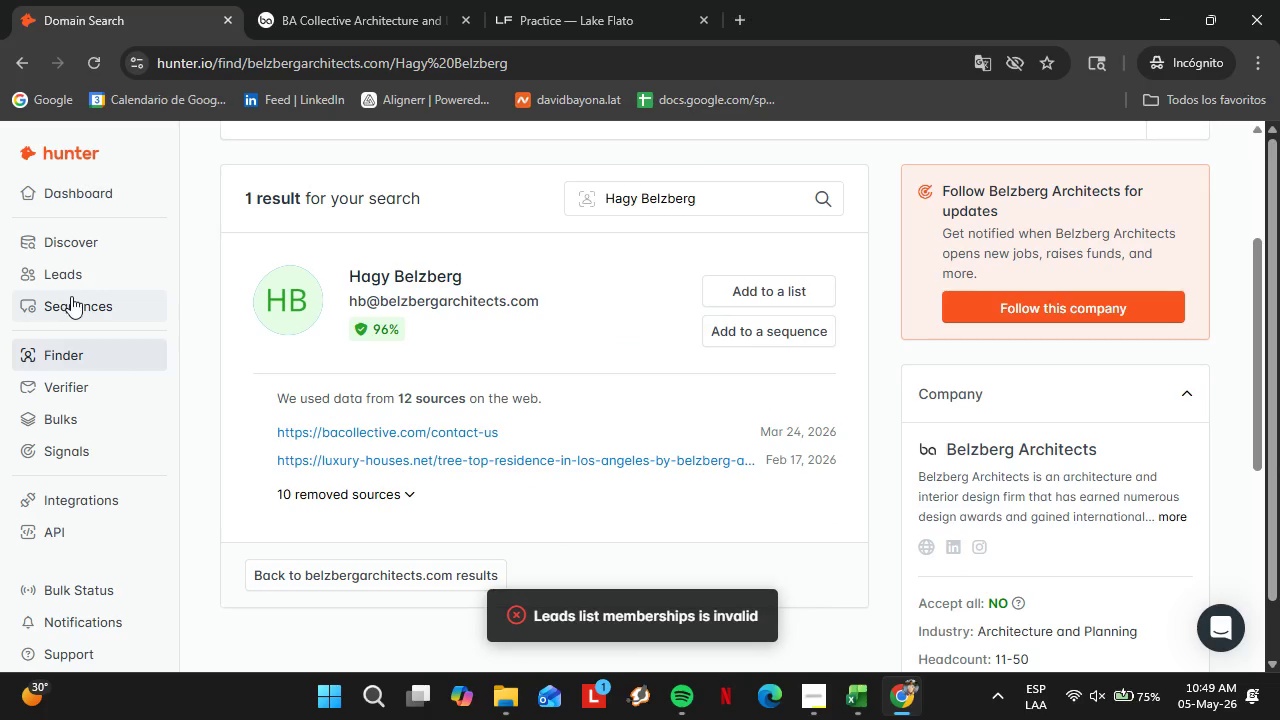 
left_click([71, 284])
 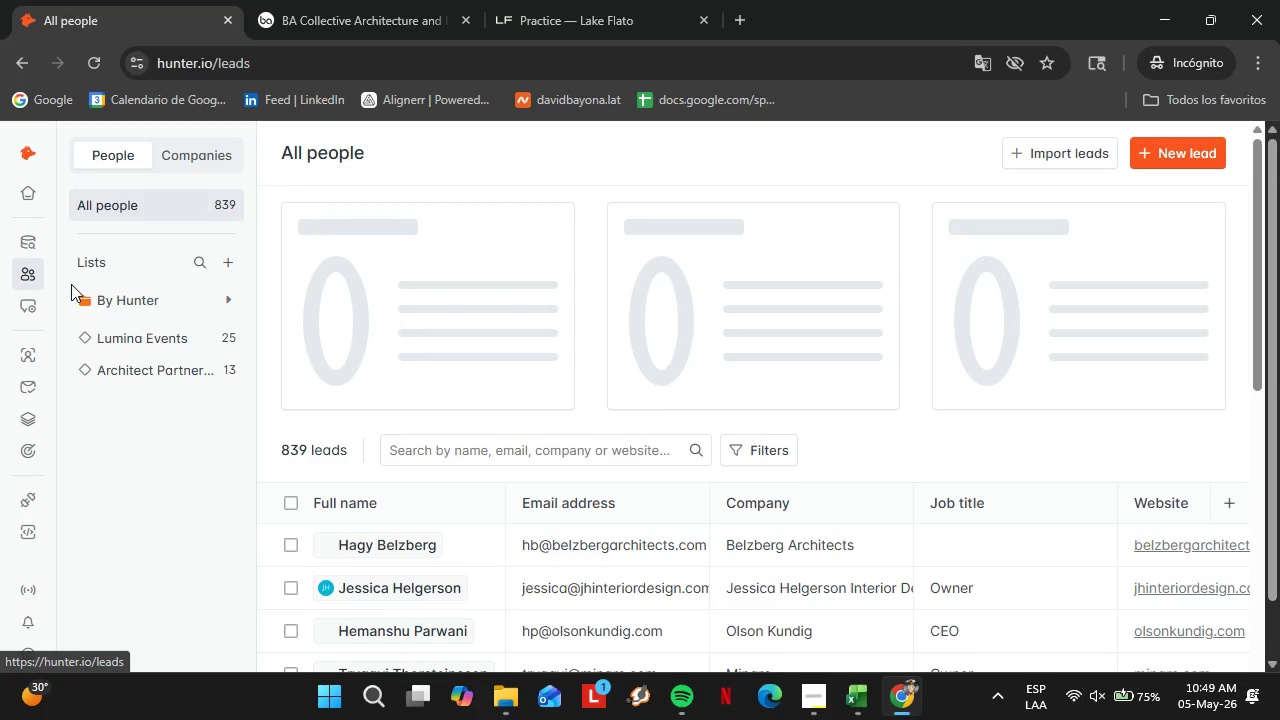 
left_click([123, 367])
 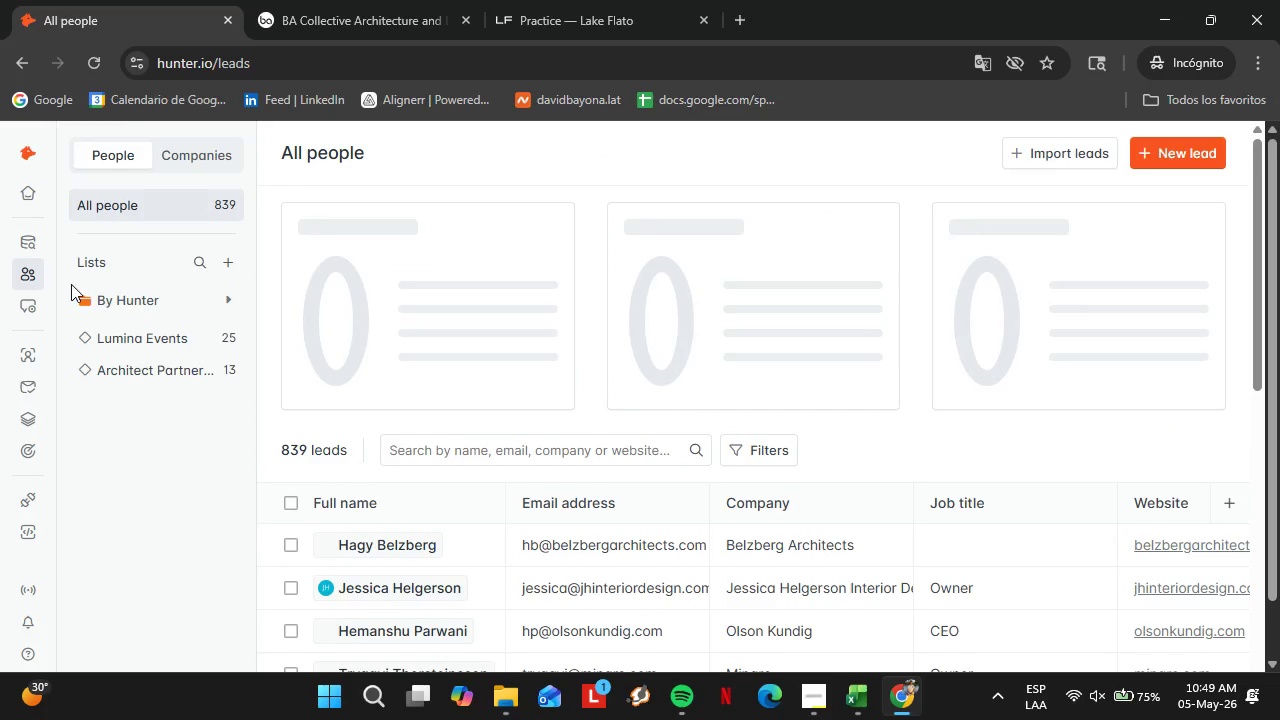 
scroll: coordinate [288, 424], scroll_direction: down, amount: 1.0
 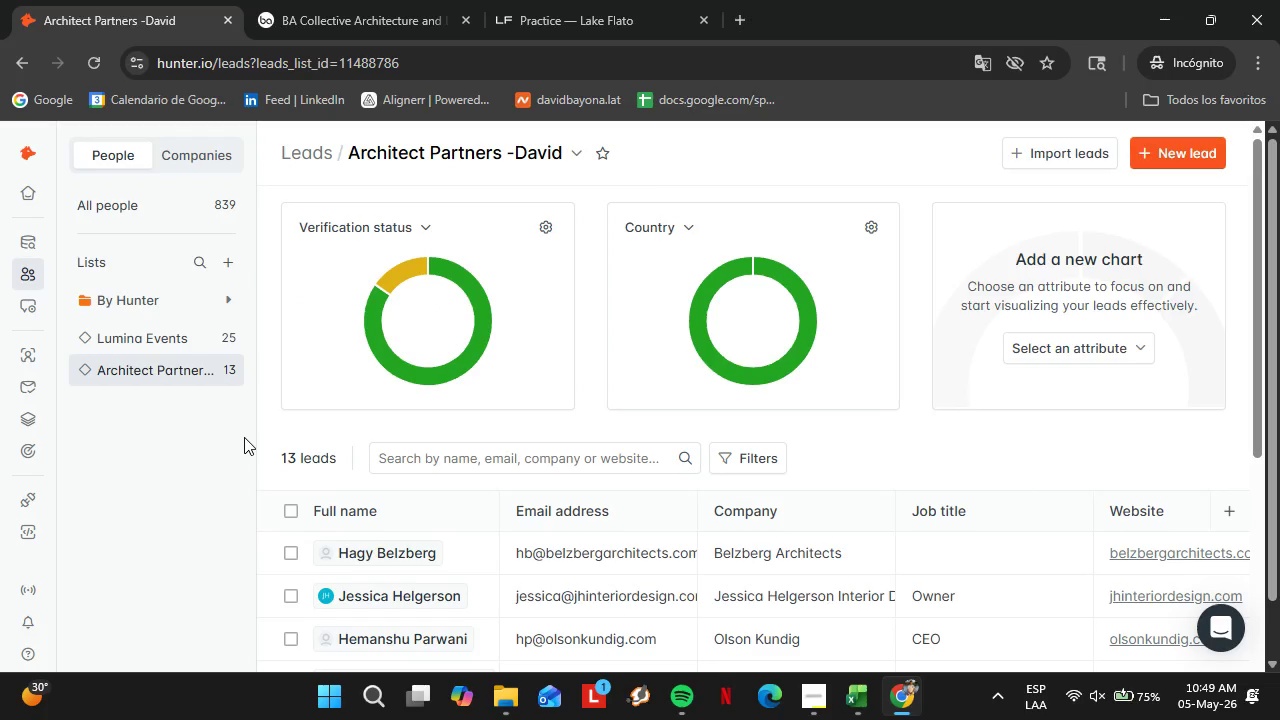 
wait(11.18)
 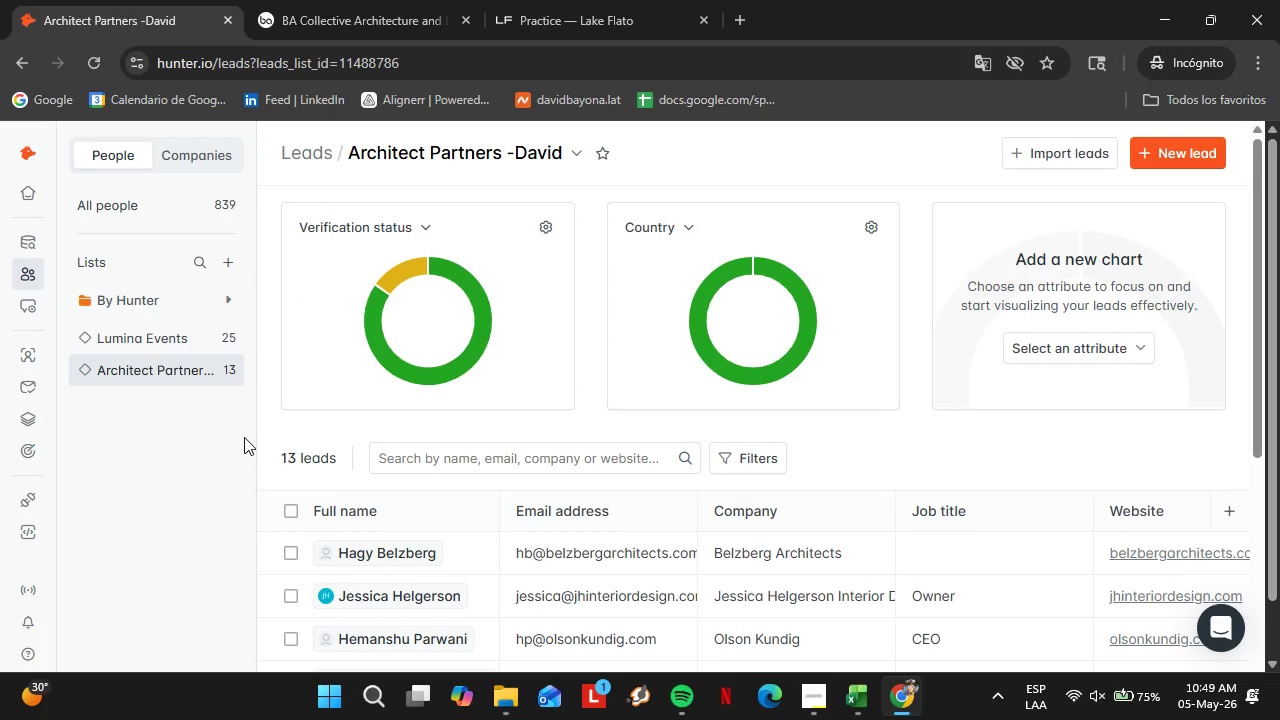 
scroll: coordinate [663, 461], scroll_direction: down, amount: 3.0
 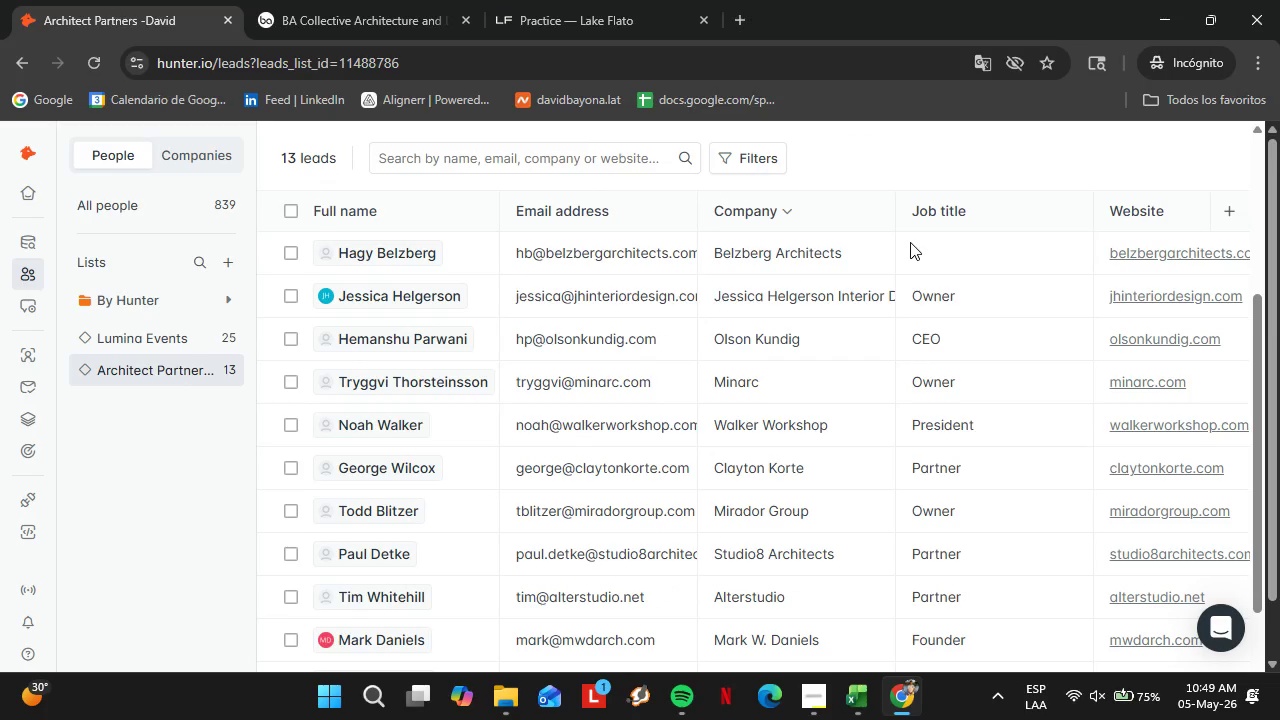 
double_click([982, 258])
 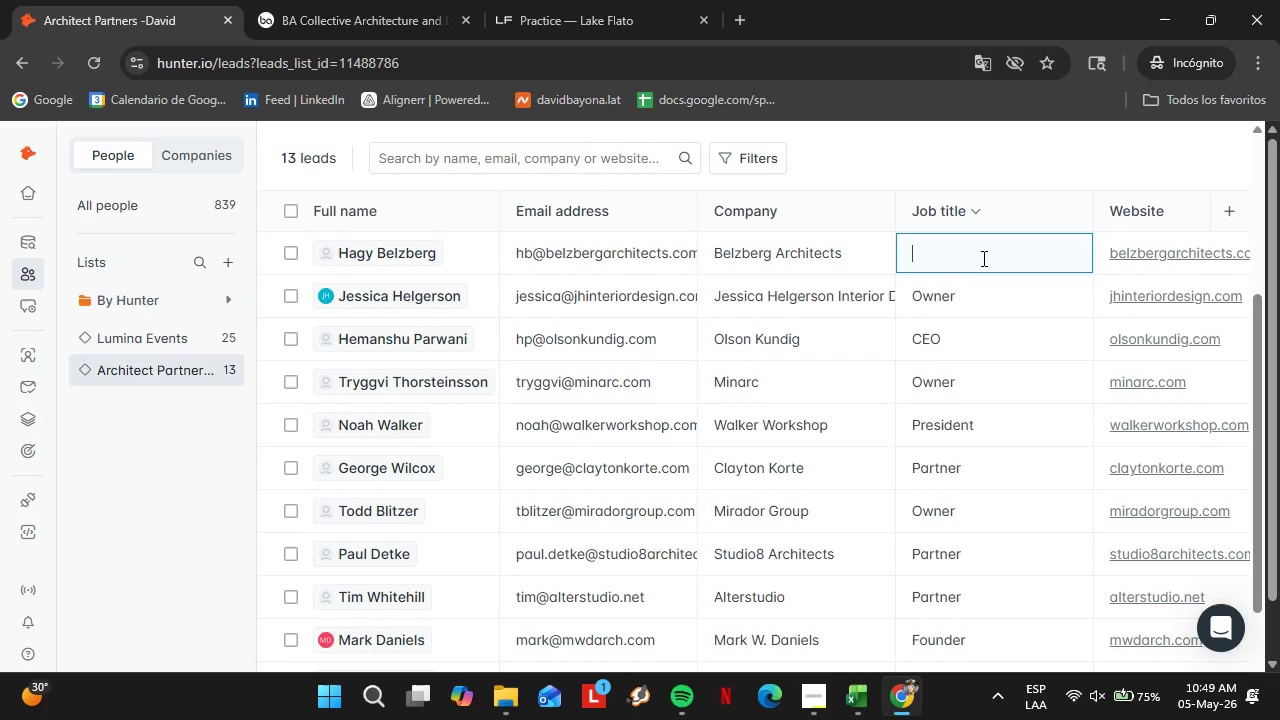 
triple_click([982, 258])
 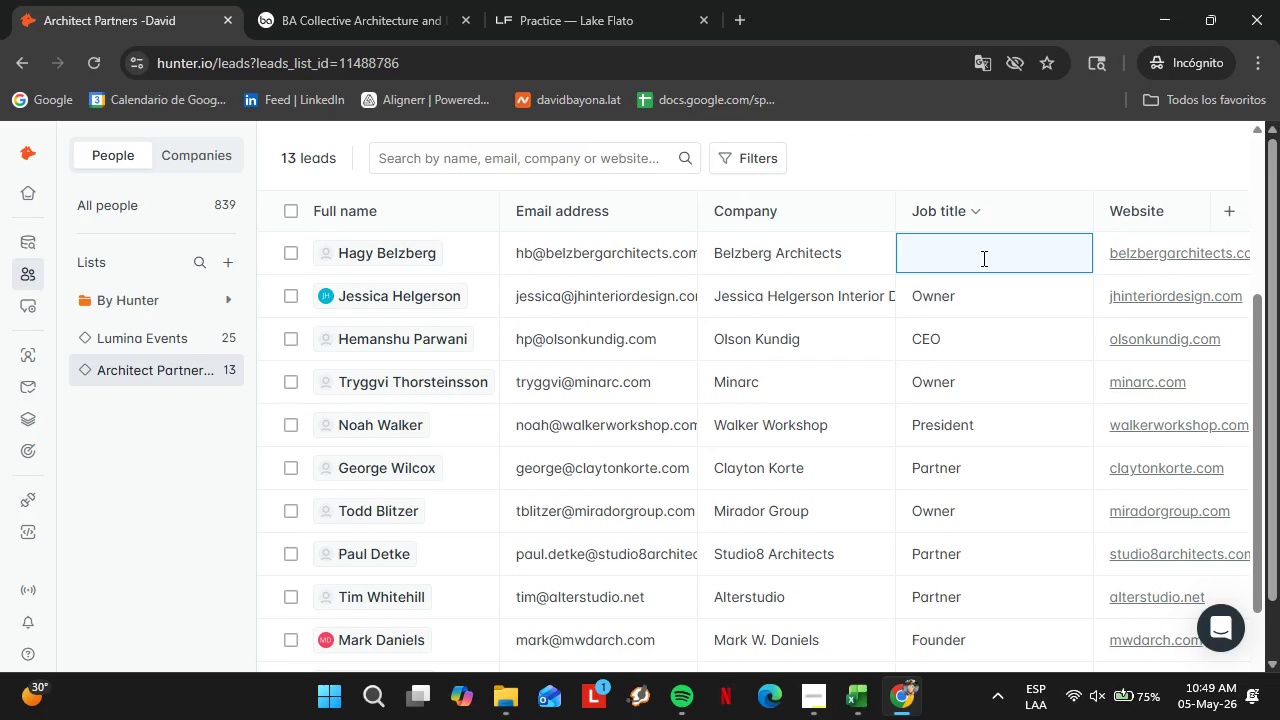 
type(Founder)
 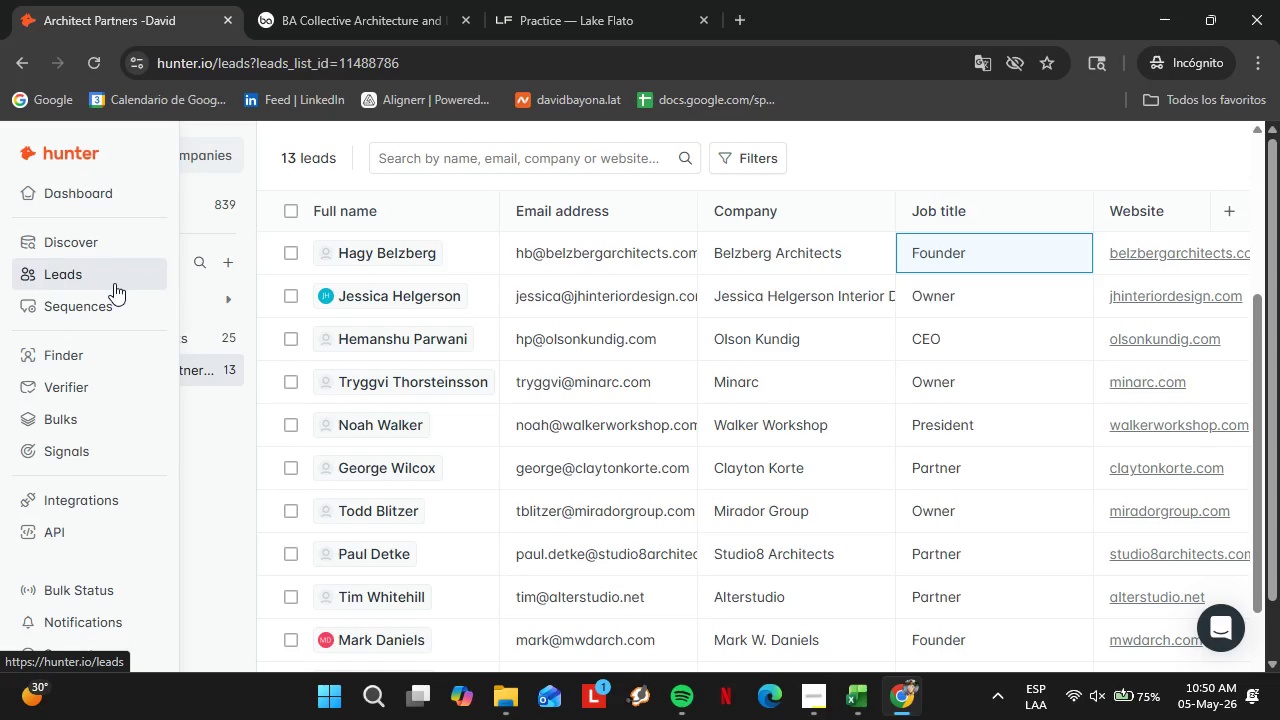 
scroll: coordinate [628, 360], scroll_direction: down, amount: 4.0
 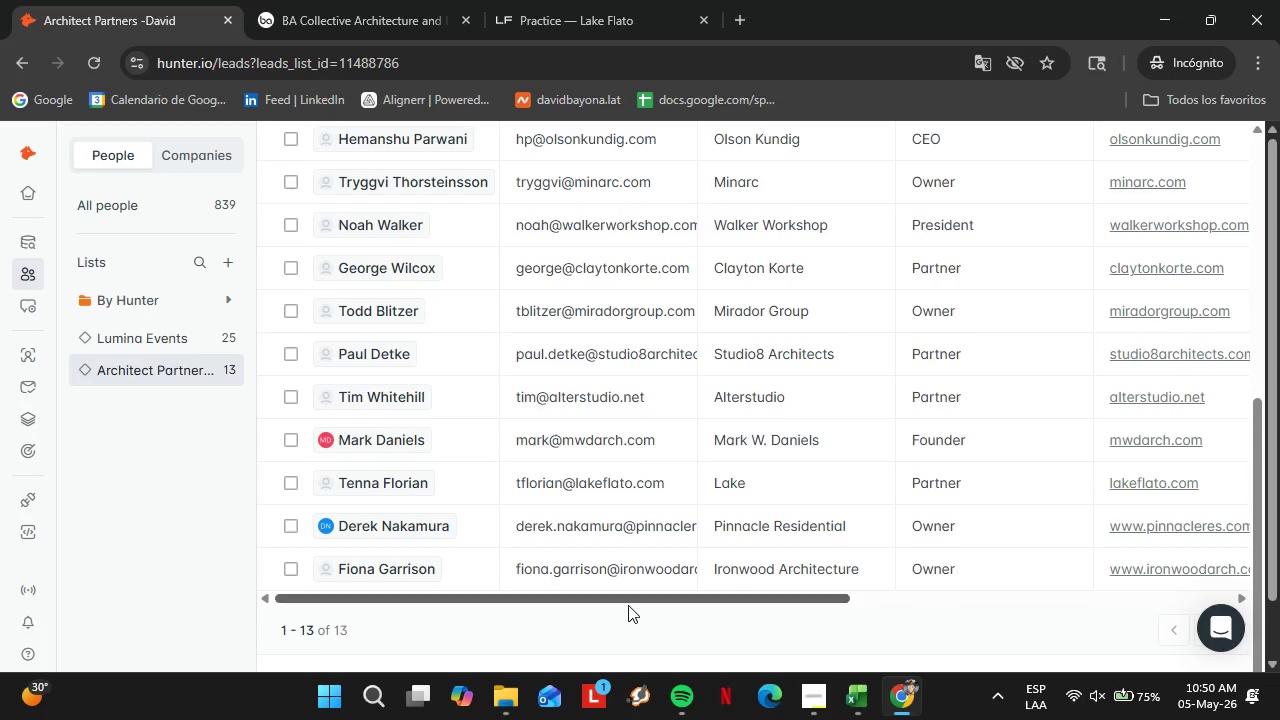 
left_click_drag(start_coordinate=[628, 605], to_coordinate=[1096, 639])
 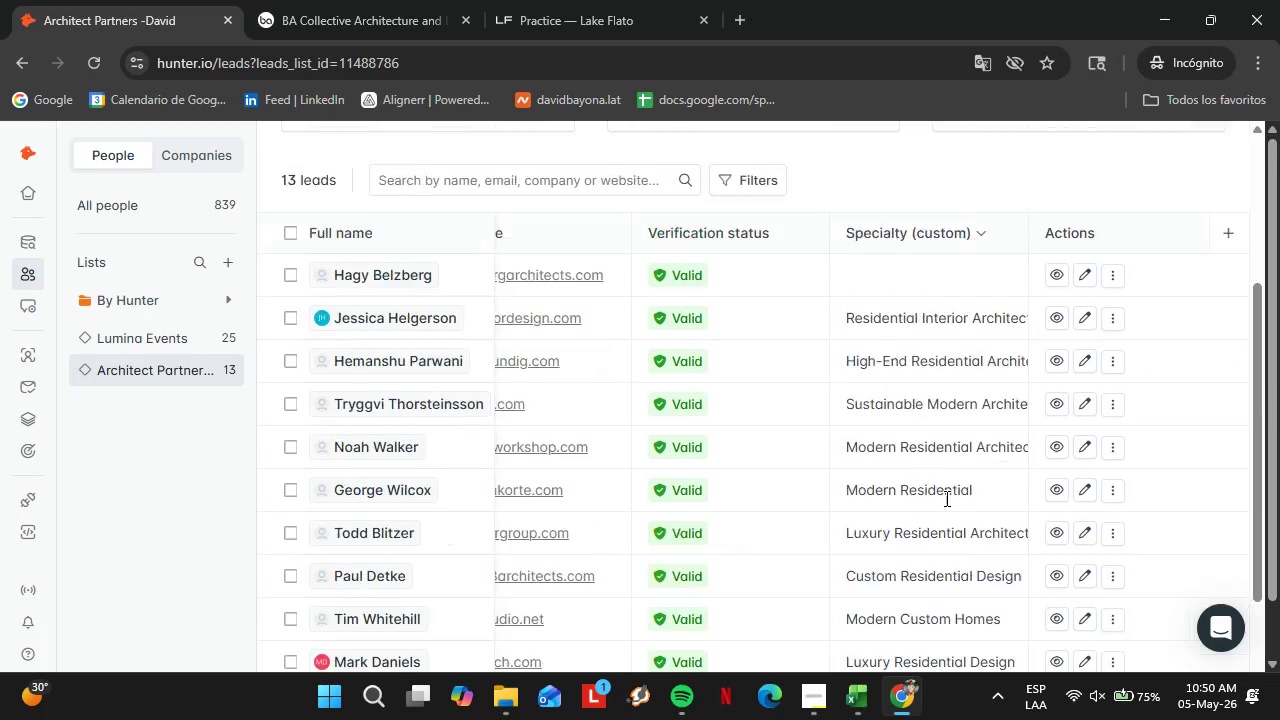 
scroll: coordinate [946, 500], scroll_direction: up, amount: 4.0
 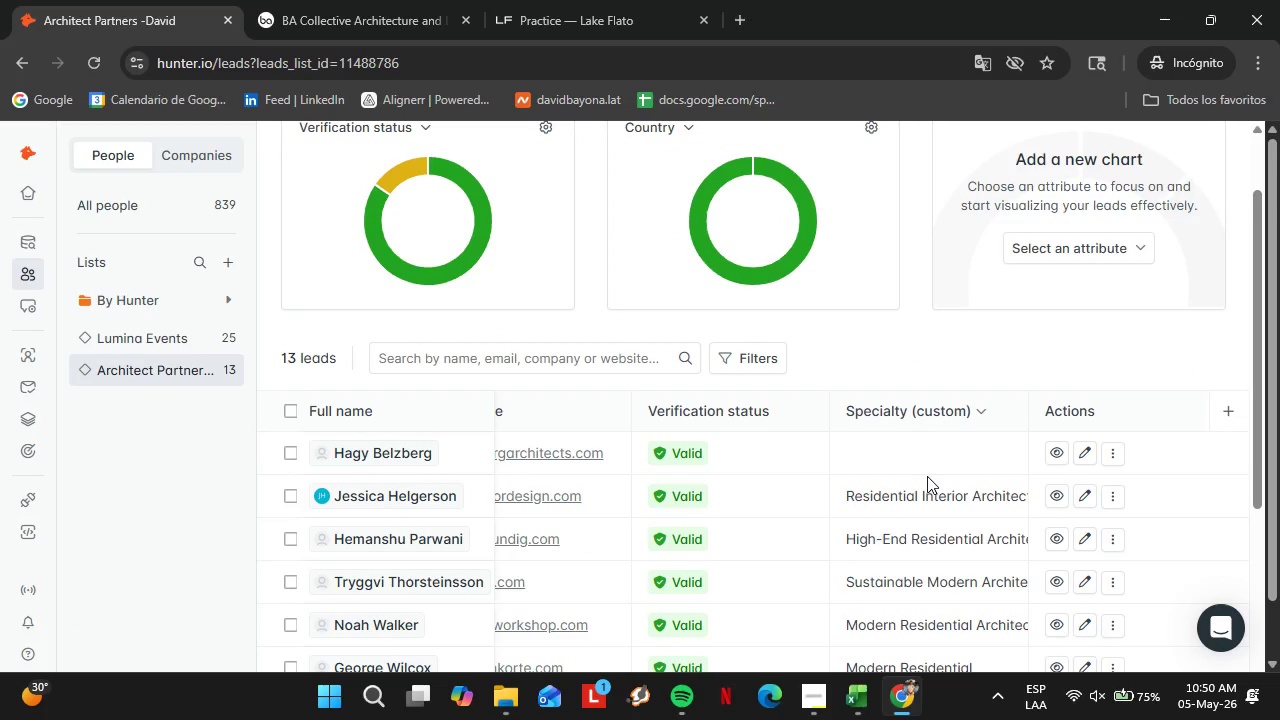 
double_click([927, 476])
 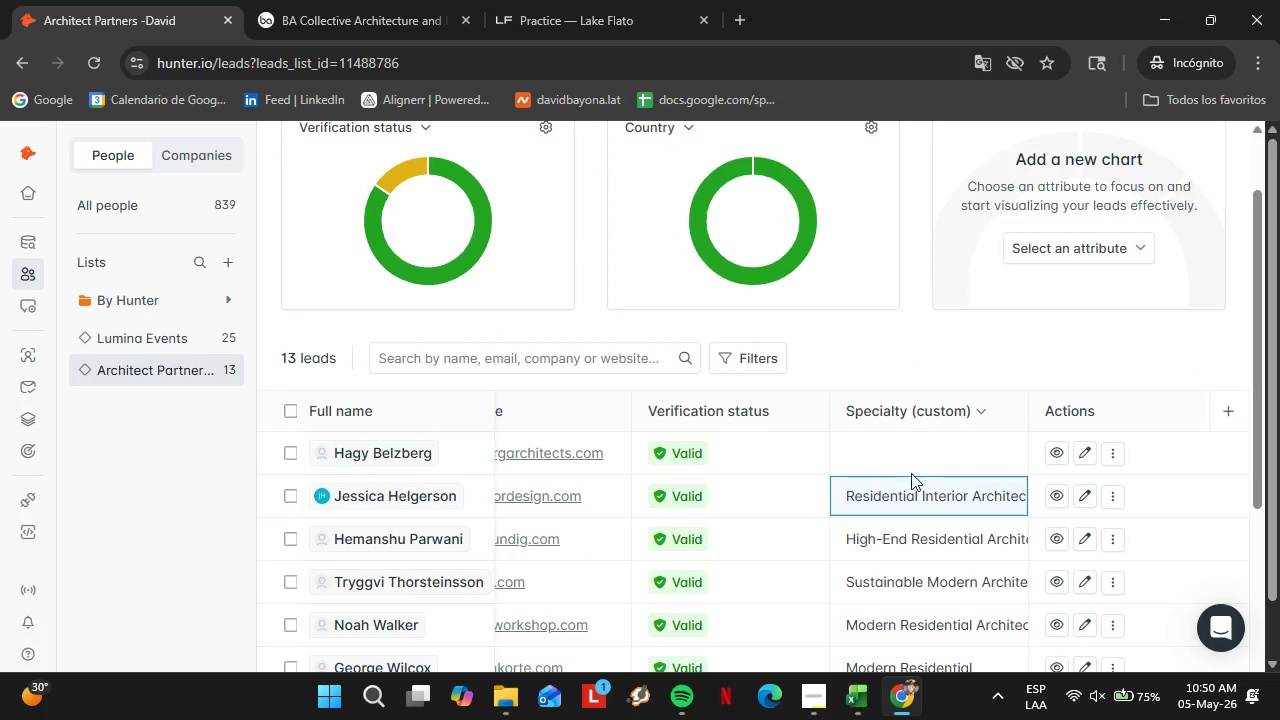 
scroll: coordinate [791, 530], scroll_direction: down, amount: 4.0
 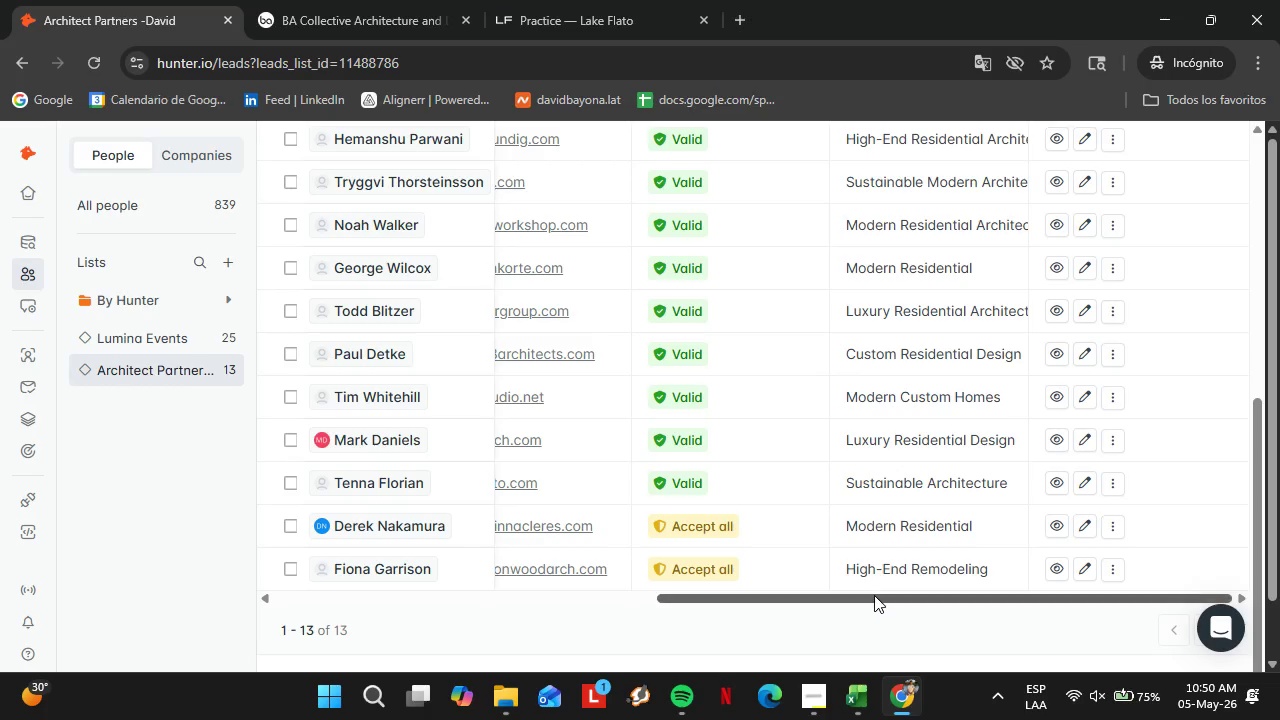 
left_click_drag(start_coordinate=[874, 595], to_coordinate=[802, 600])
 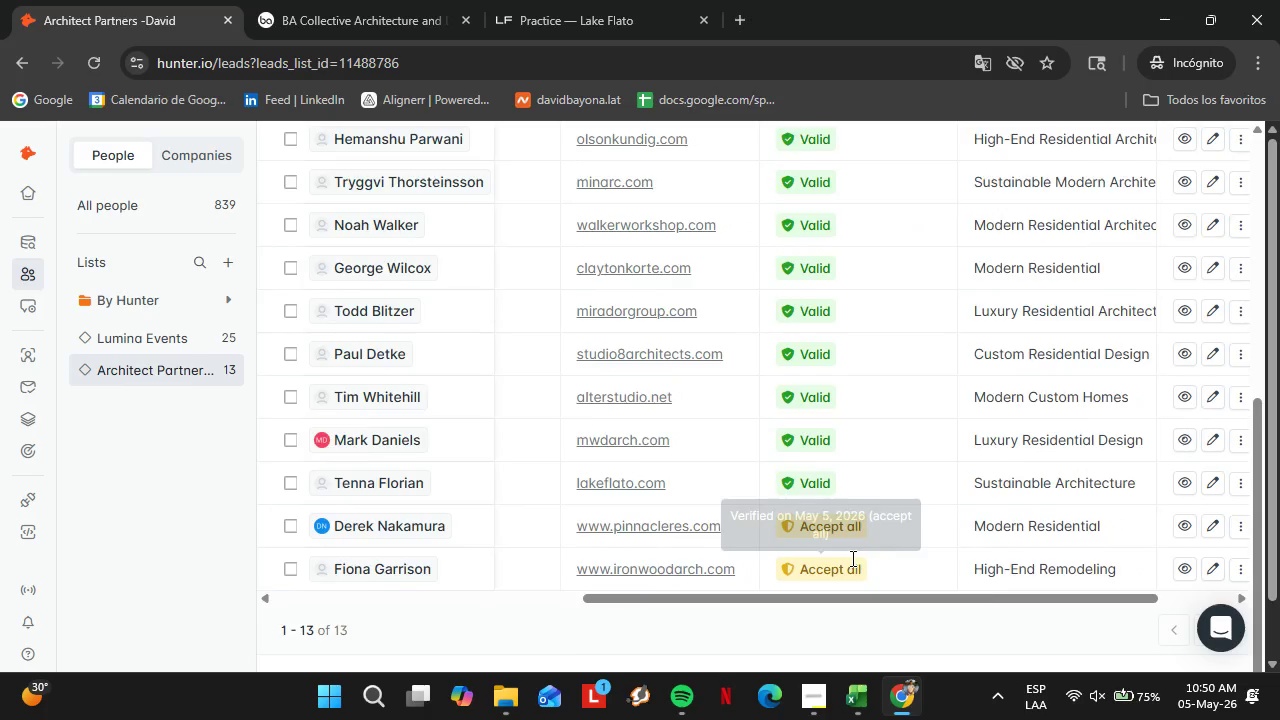 
scroll: coordinate [859, 553], scroll_direction: up, amount: 4.0
 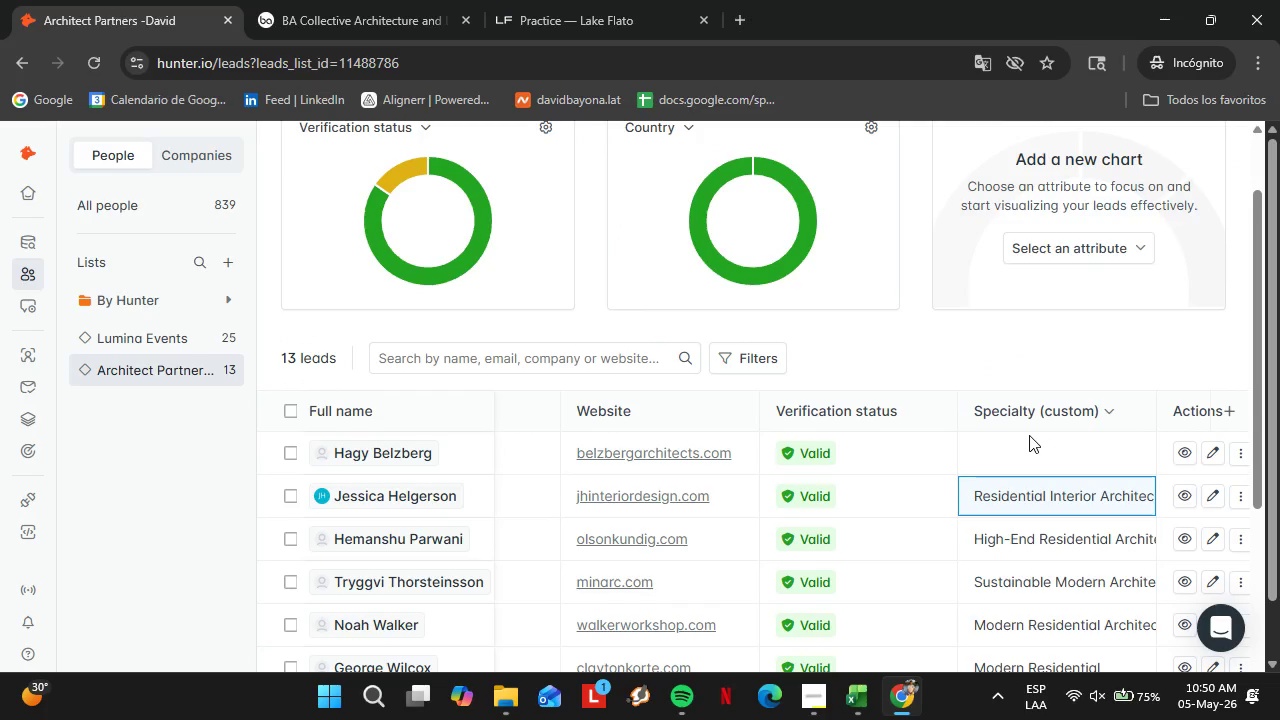 
double_click([1029, 435])
 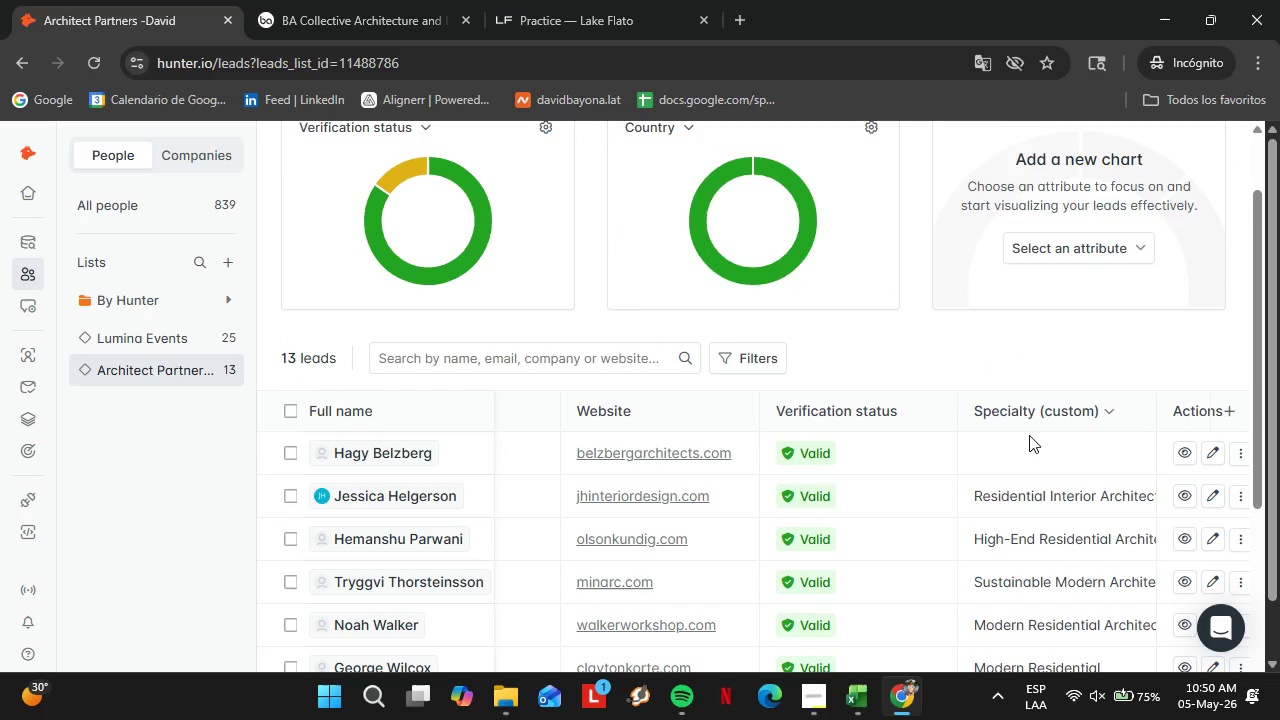 
triple_click([1029, 435])
 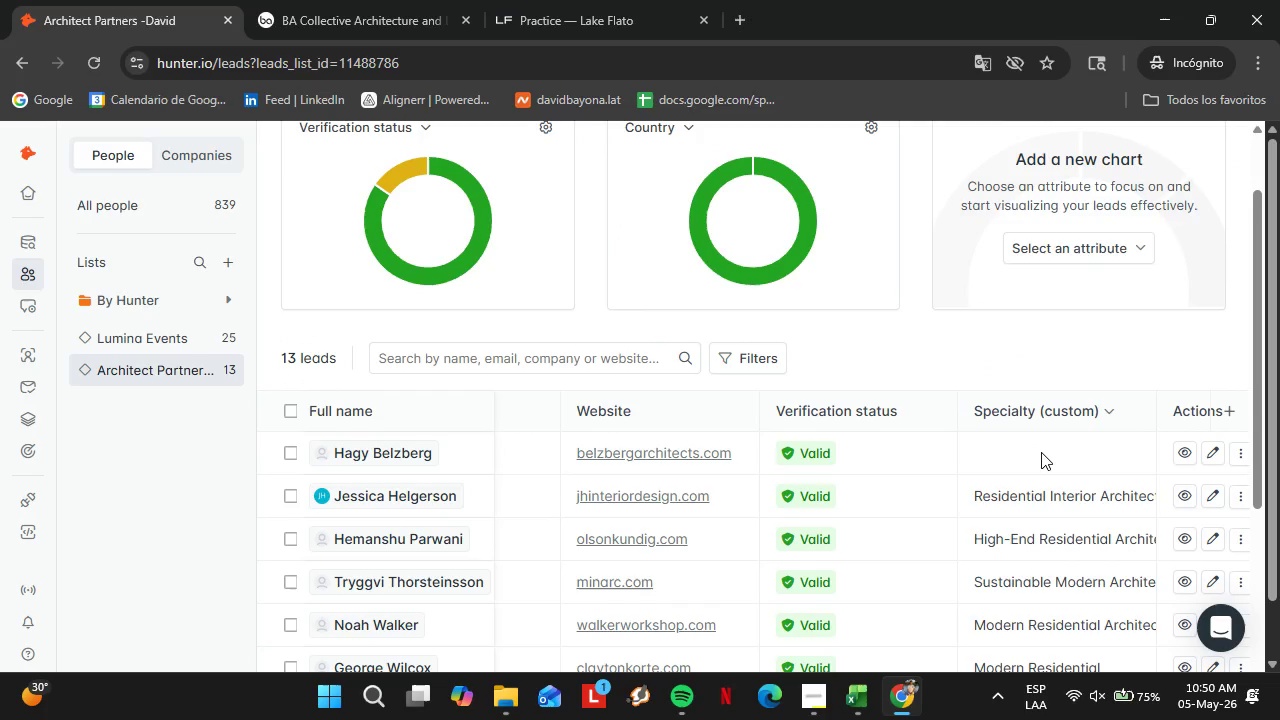 
double_click([1041, 452])
 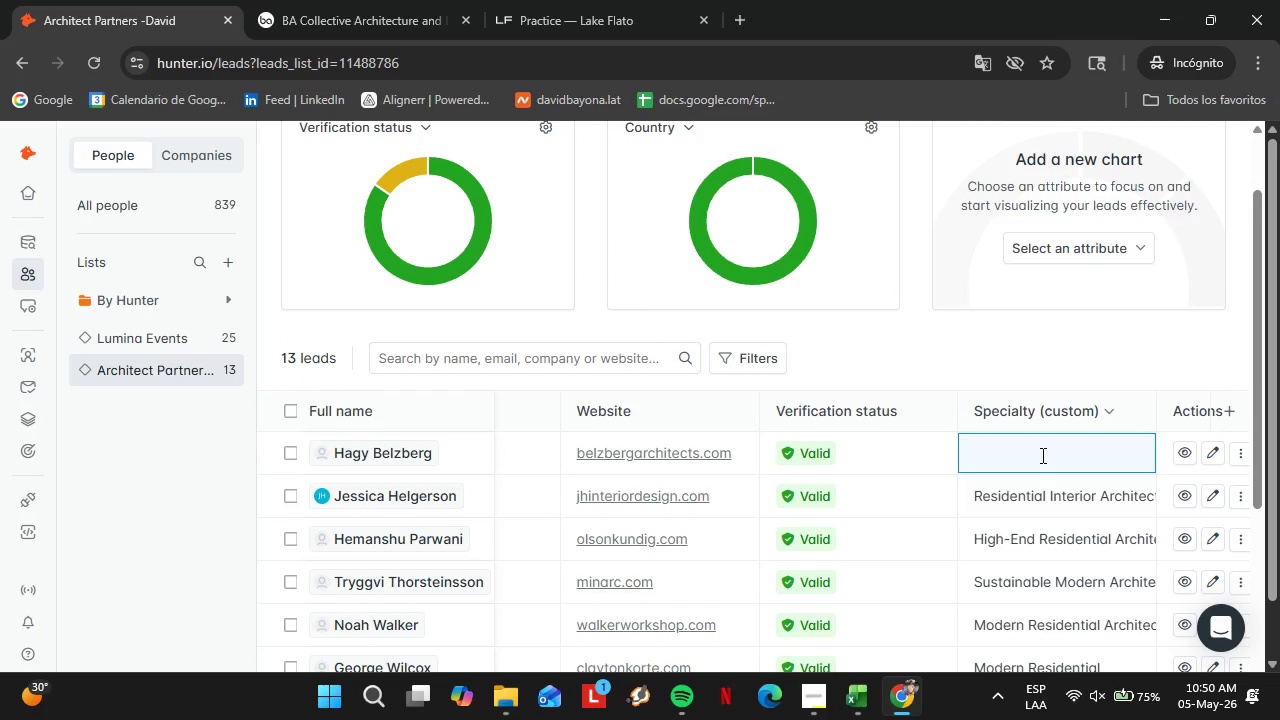 
wait(5.81)
 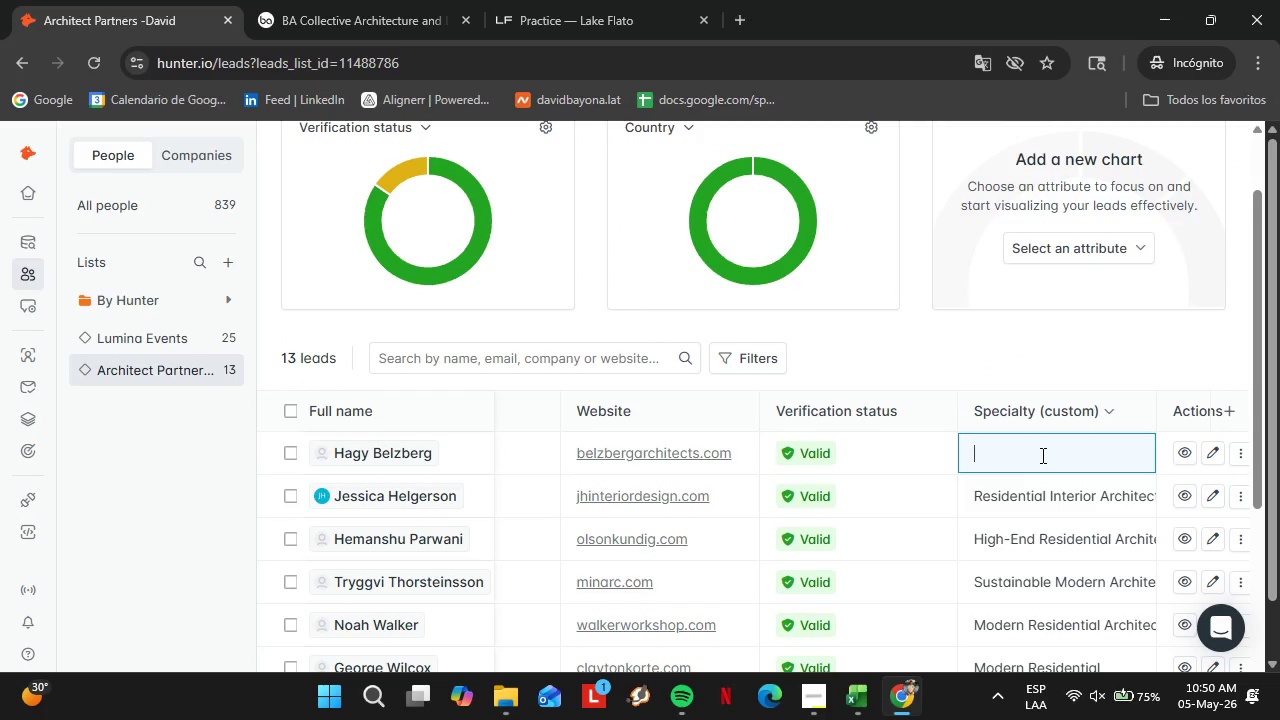 
type(Contemporary)
 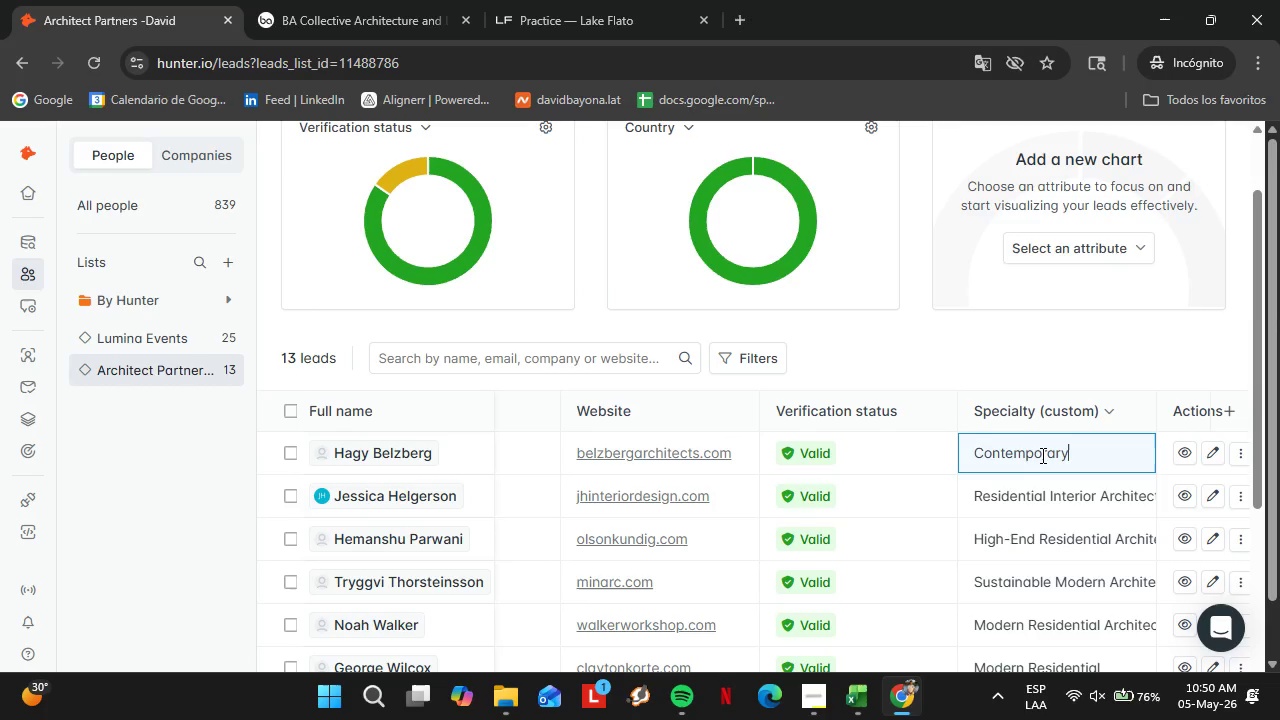 
wait(5.78)
 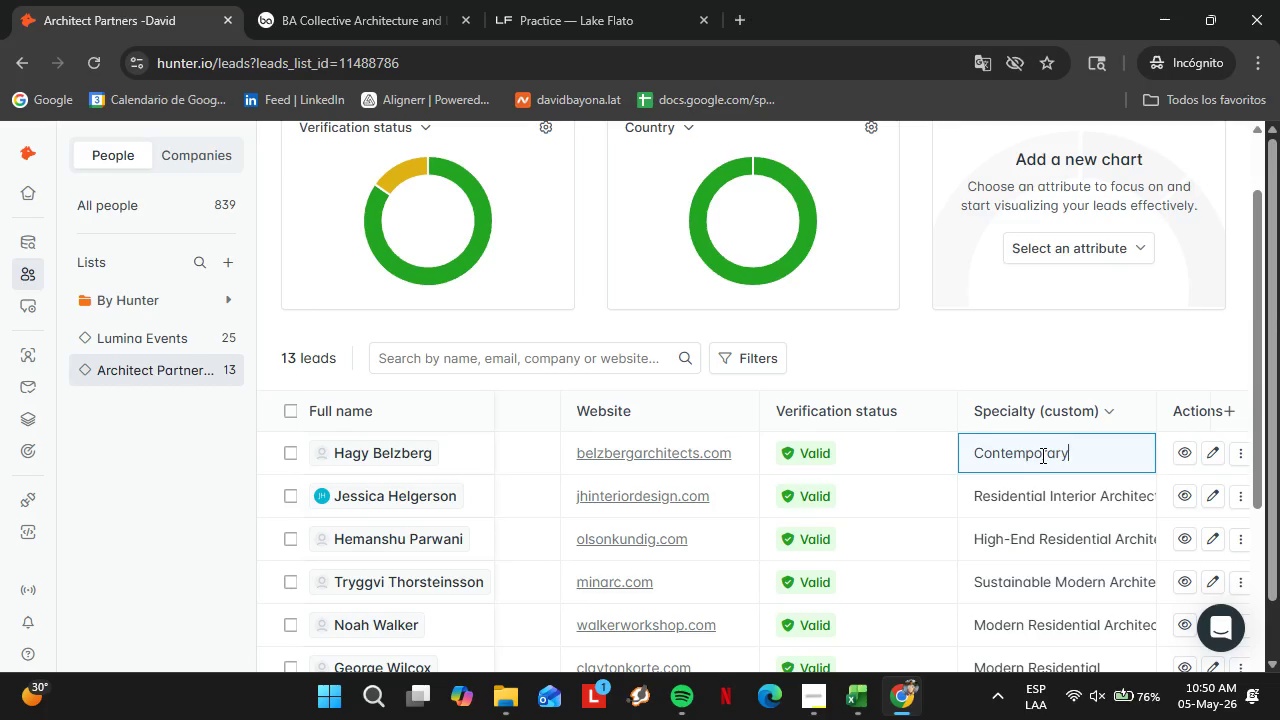 
type( Residential)
 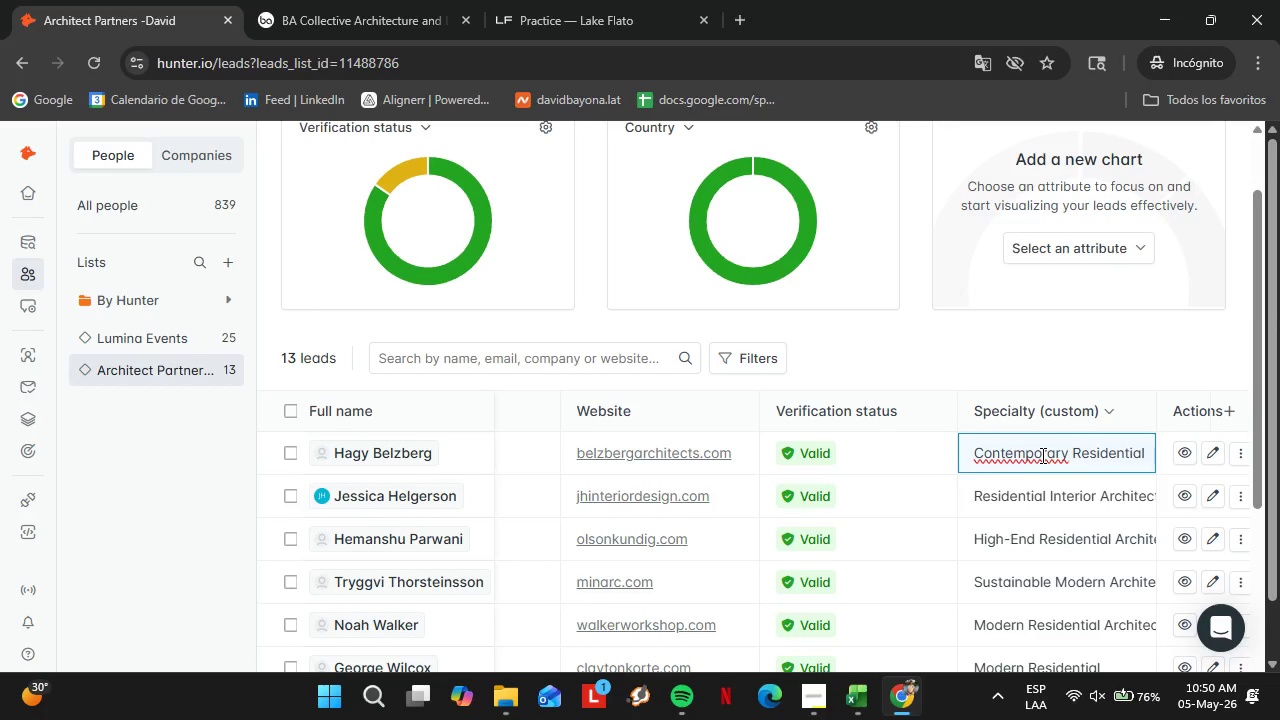 
 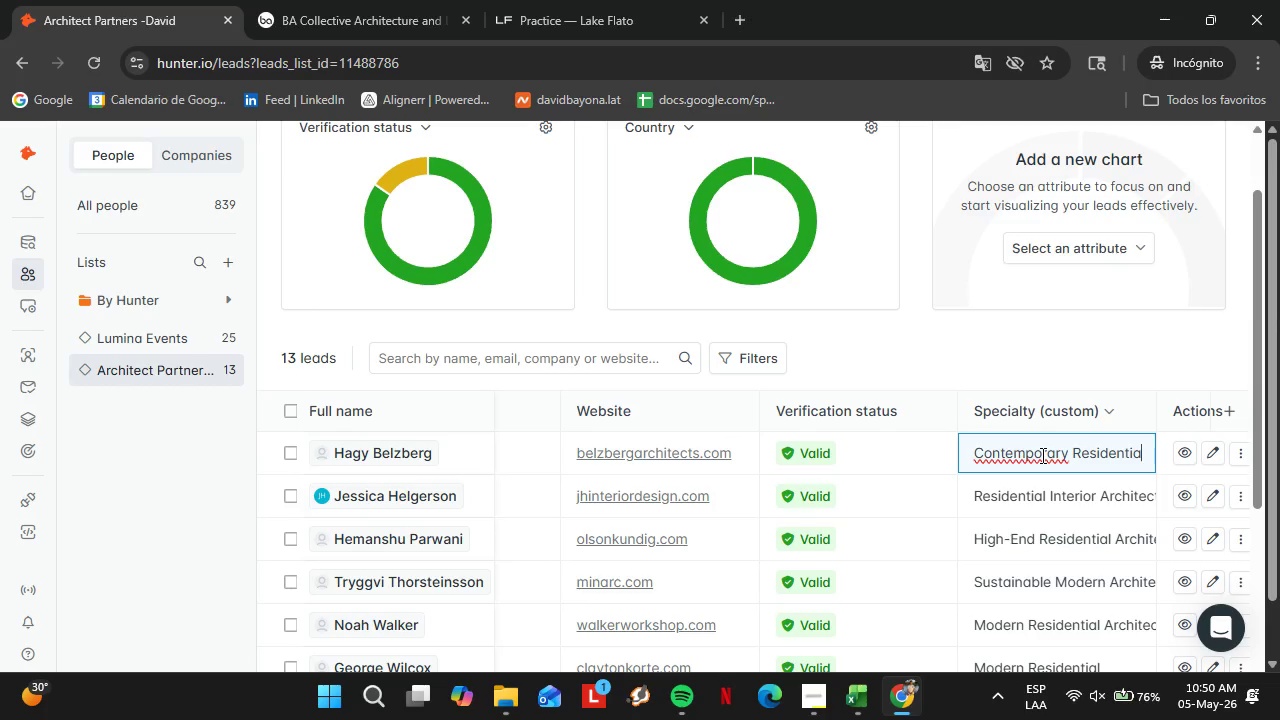 
key(Enter)
 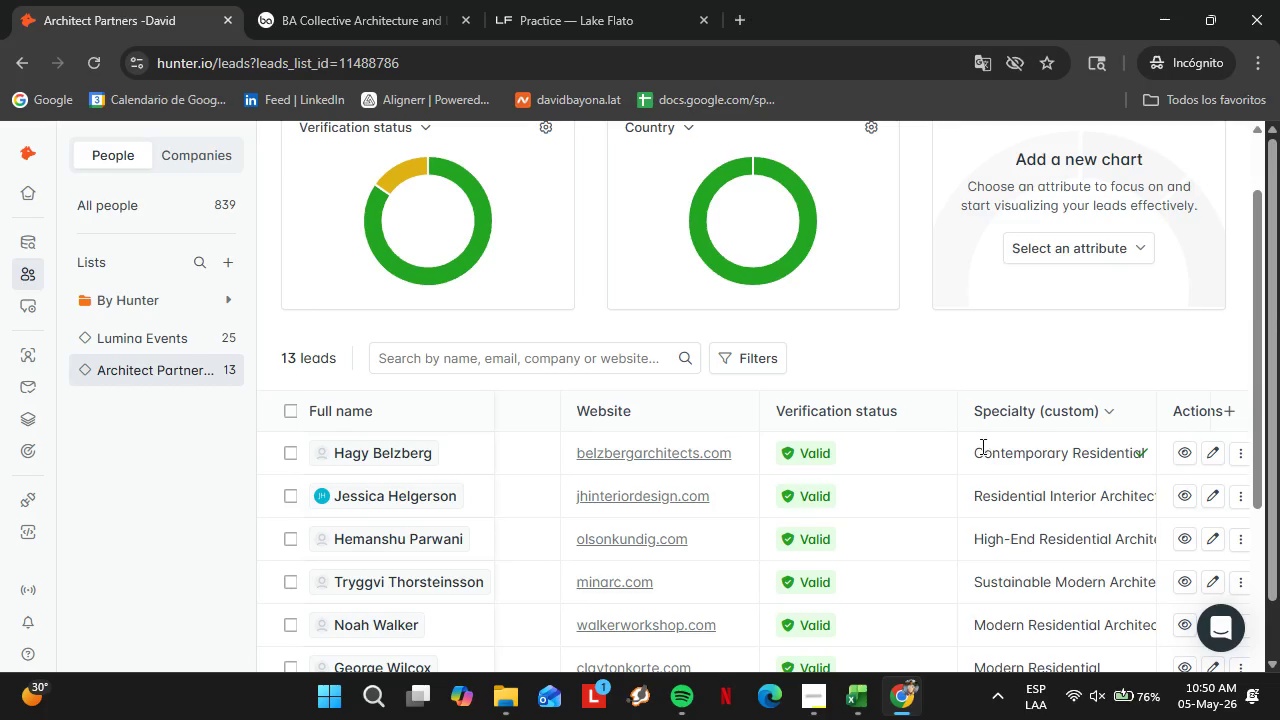 
scroll: coordinate [963, 467], scroll_direction: down, amount: 9.0
 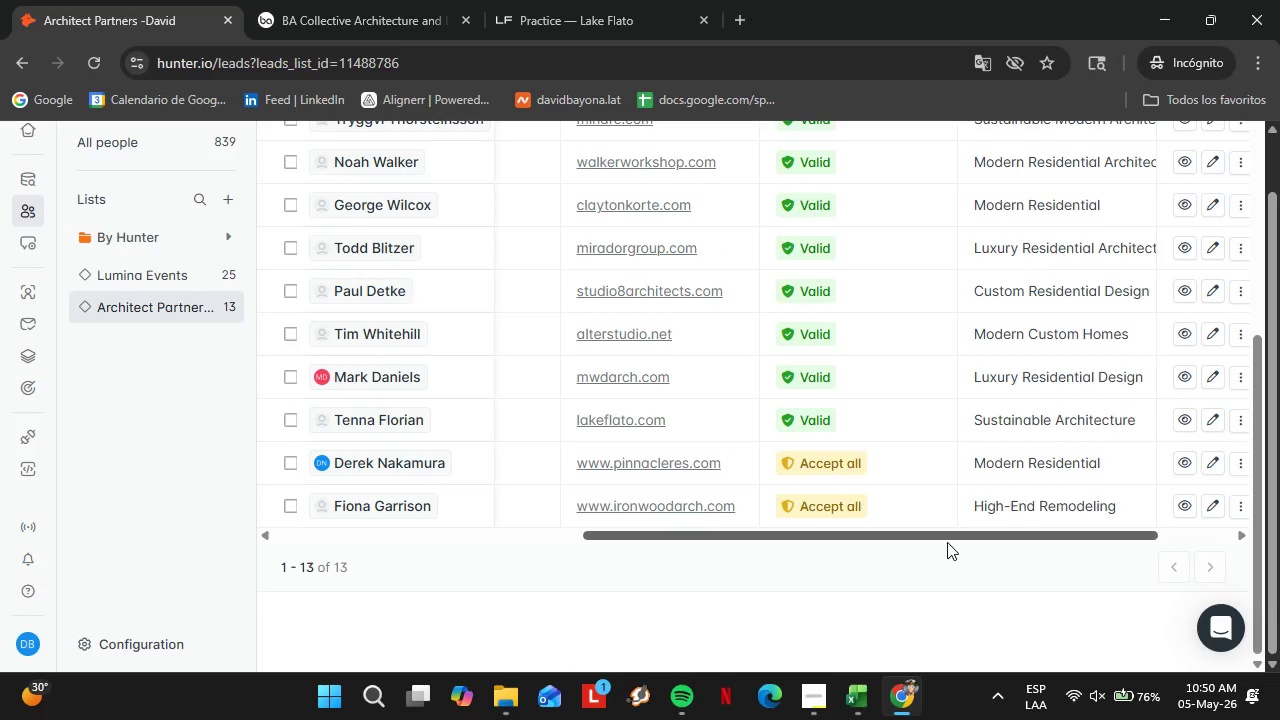 
left_click_drag(start_coordinate=[939, 536], to_coordinate=[471, 548])
 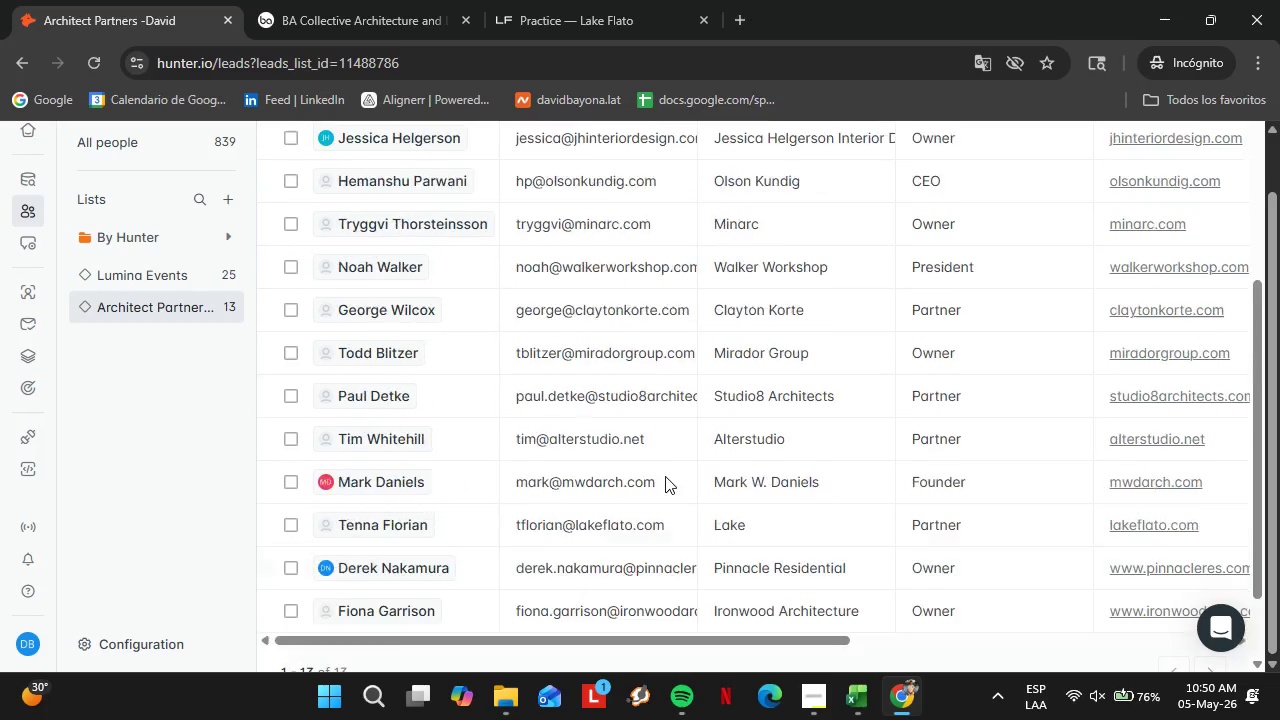 
scroll: coordinate [665, 476], scroll_direction: up, amount: 4.0
 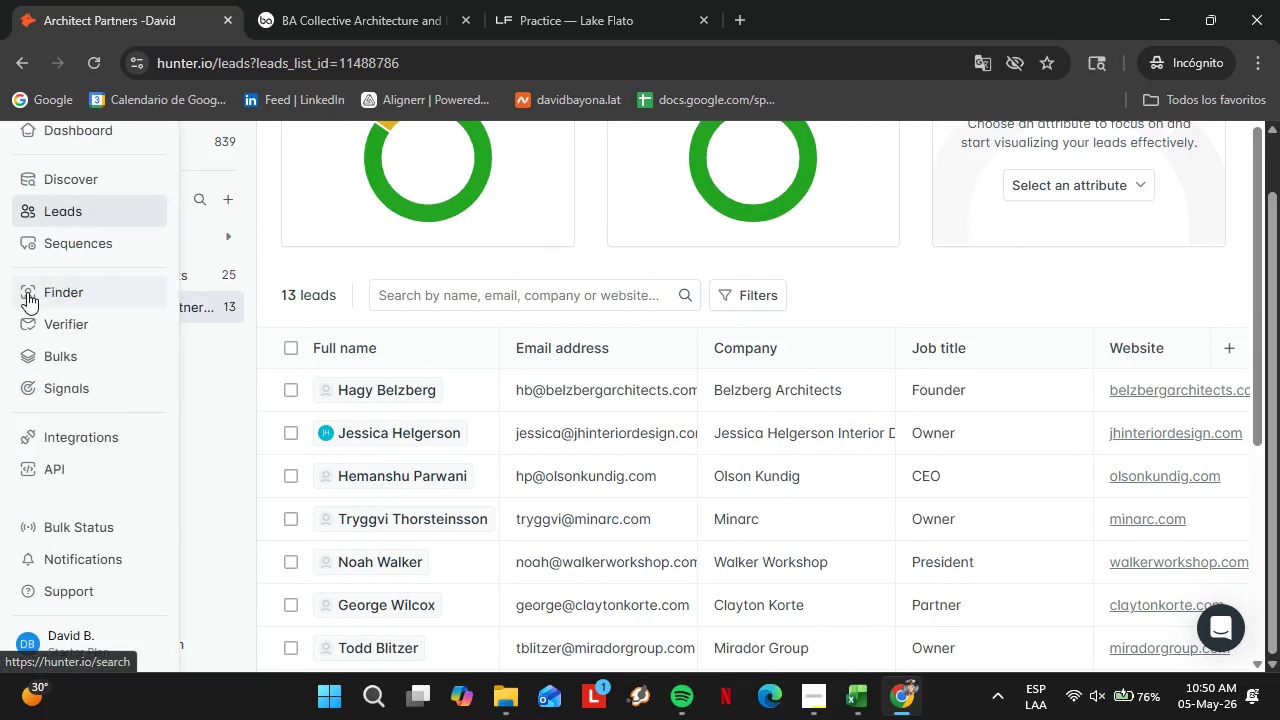 
left_click([33, 291])
 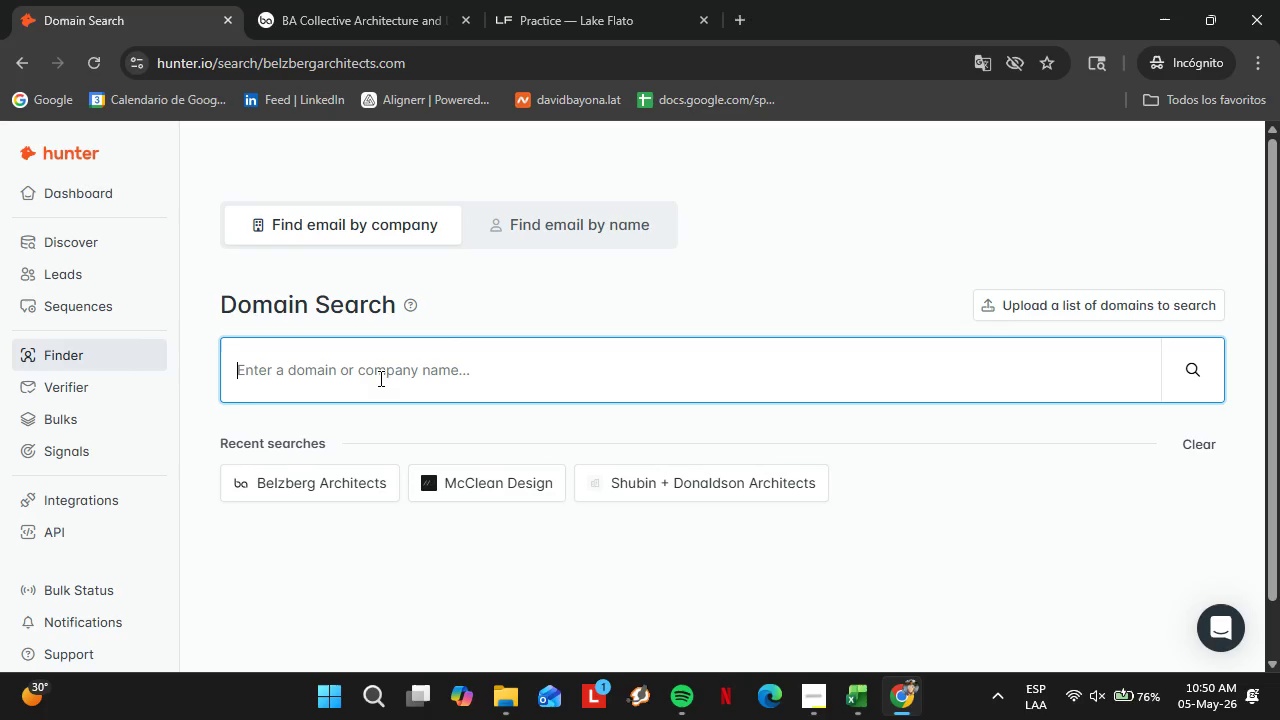 
type(Lorcanoconne)
key(Backspace)
type(oer.com)
 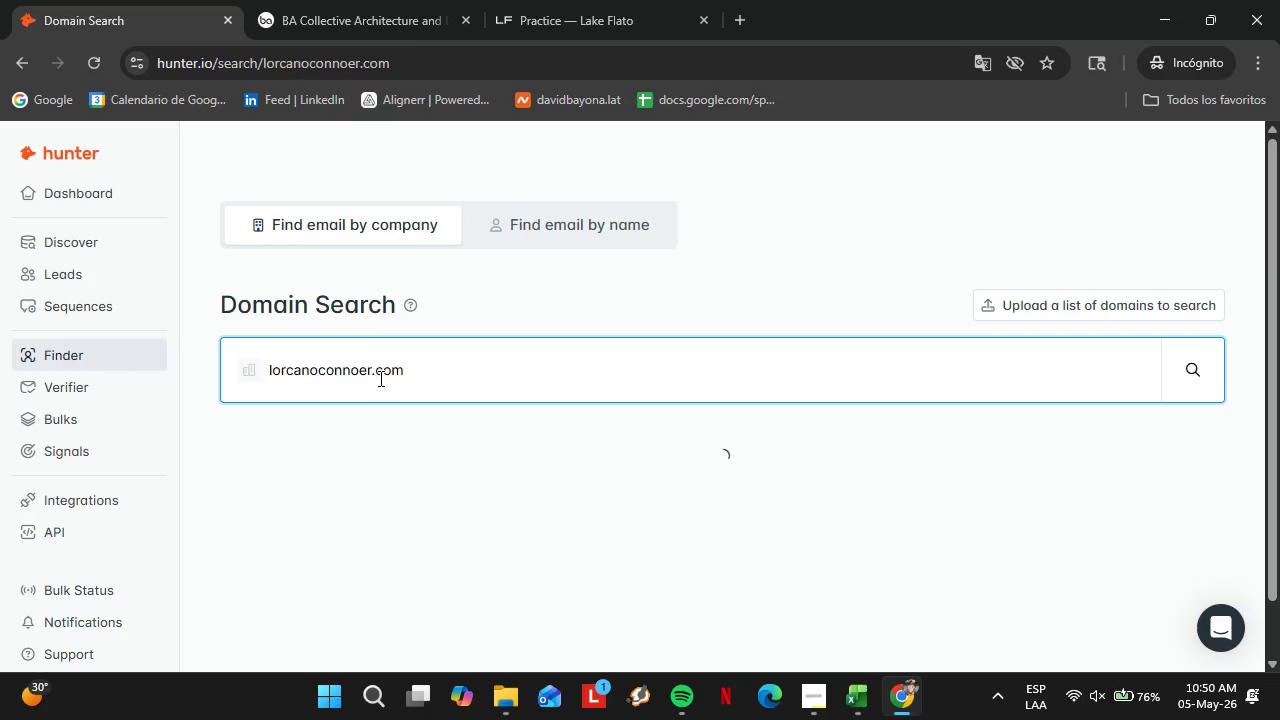 
key(Enter)
 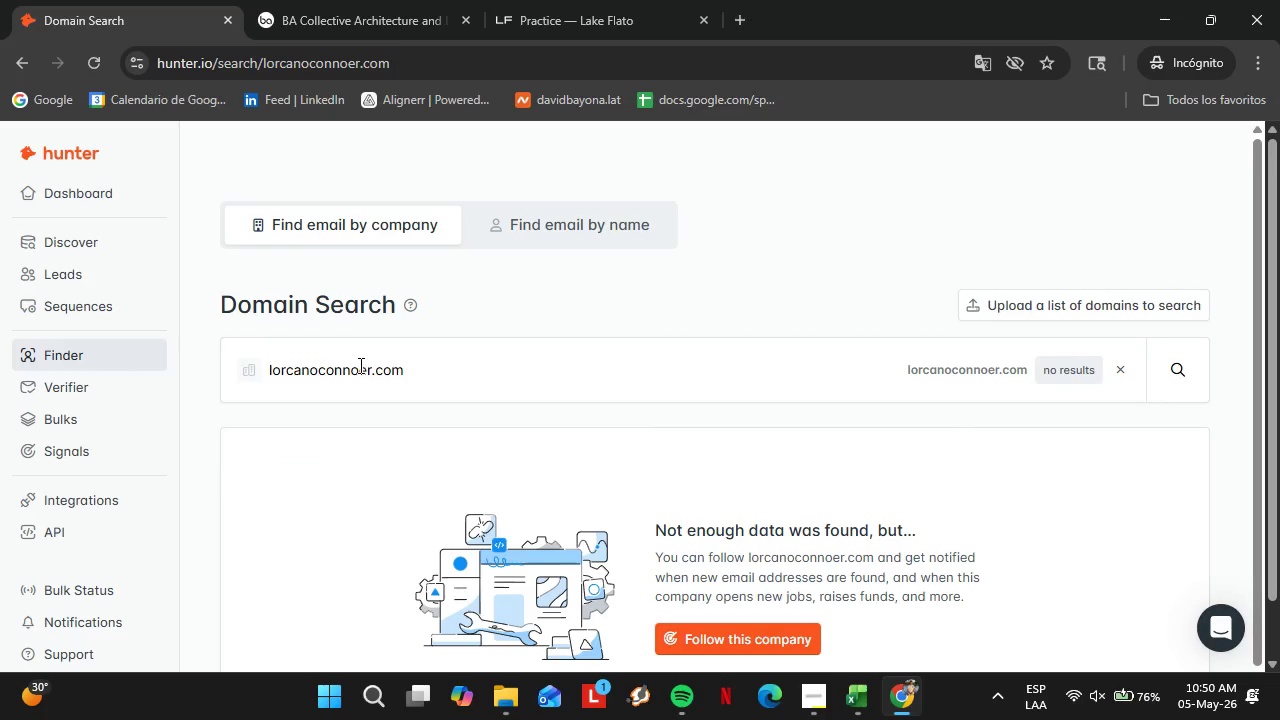 
left_click([365, 373])
 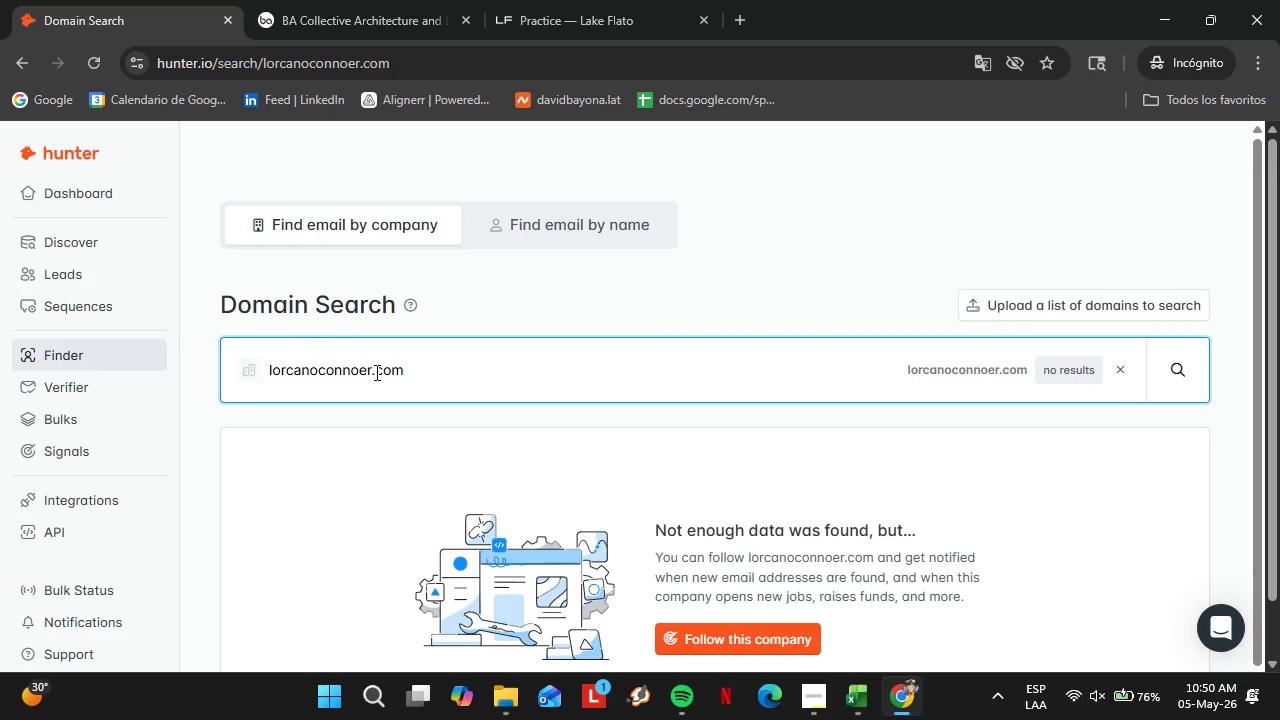 
key(Backspace)
 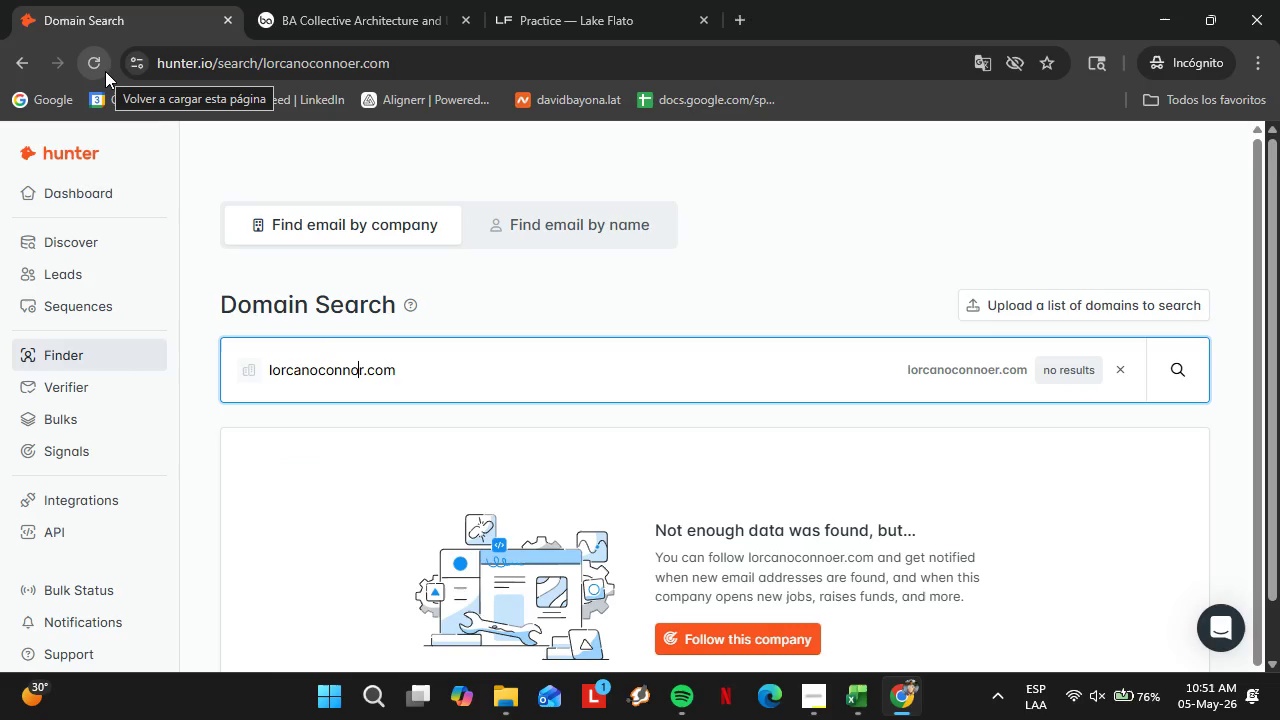 
wait(6.28)
 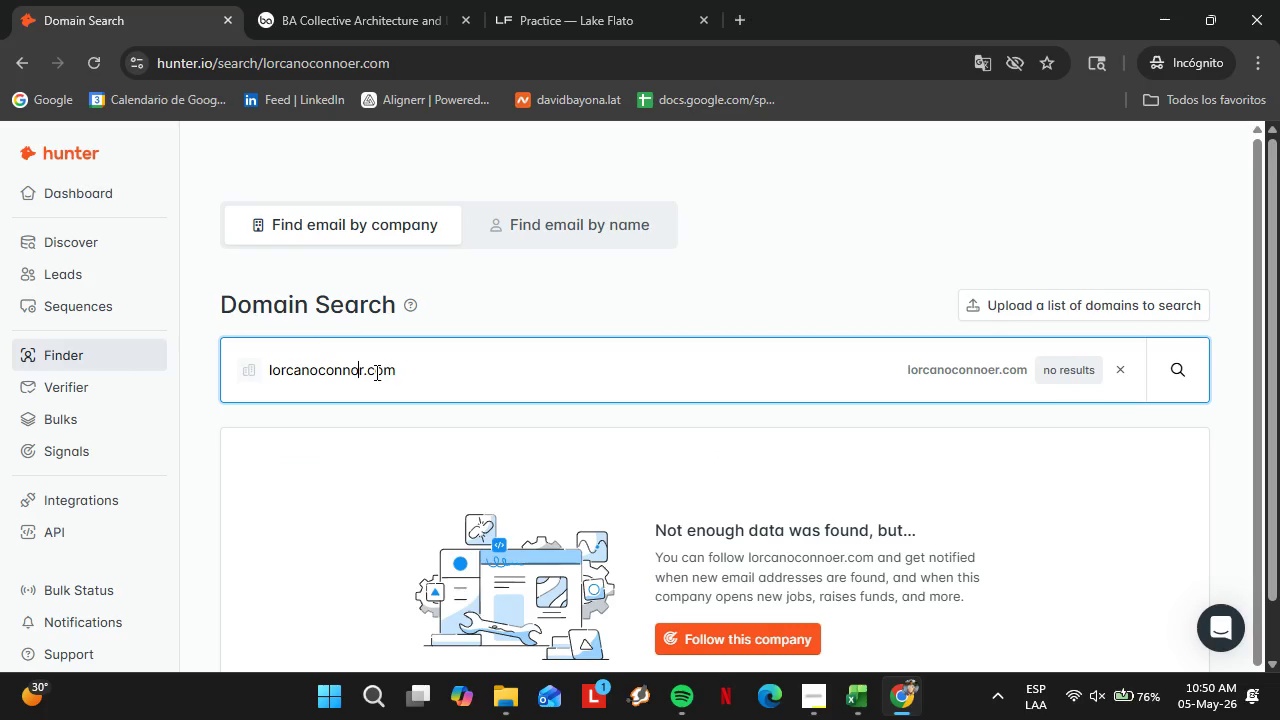 
left_click([105, 71])
 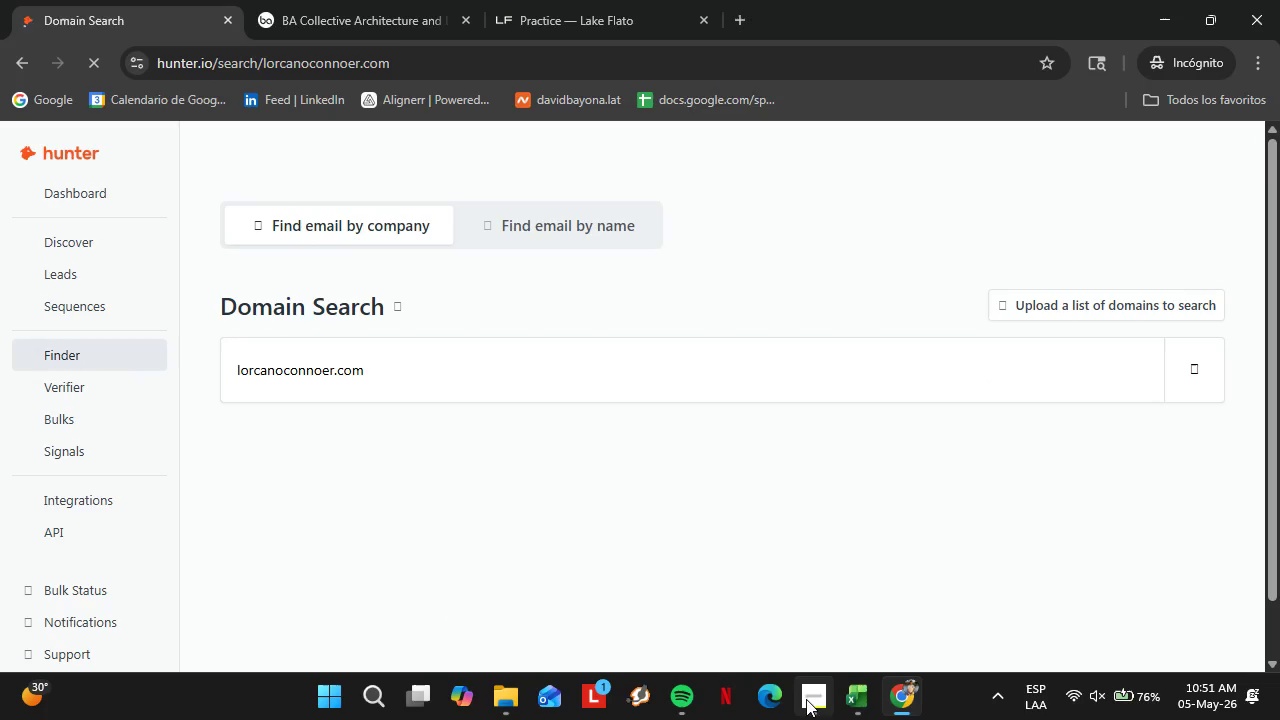 
left_click([806, 699])
 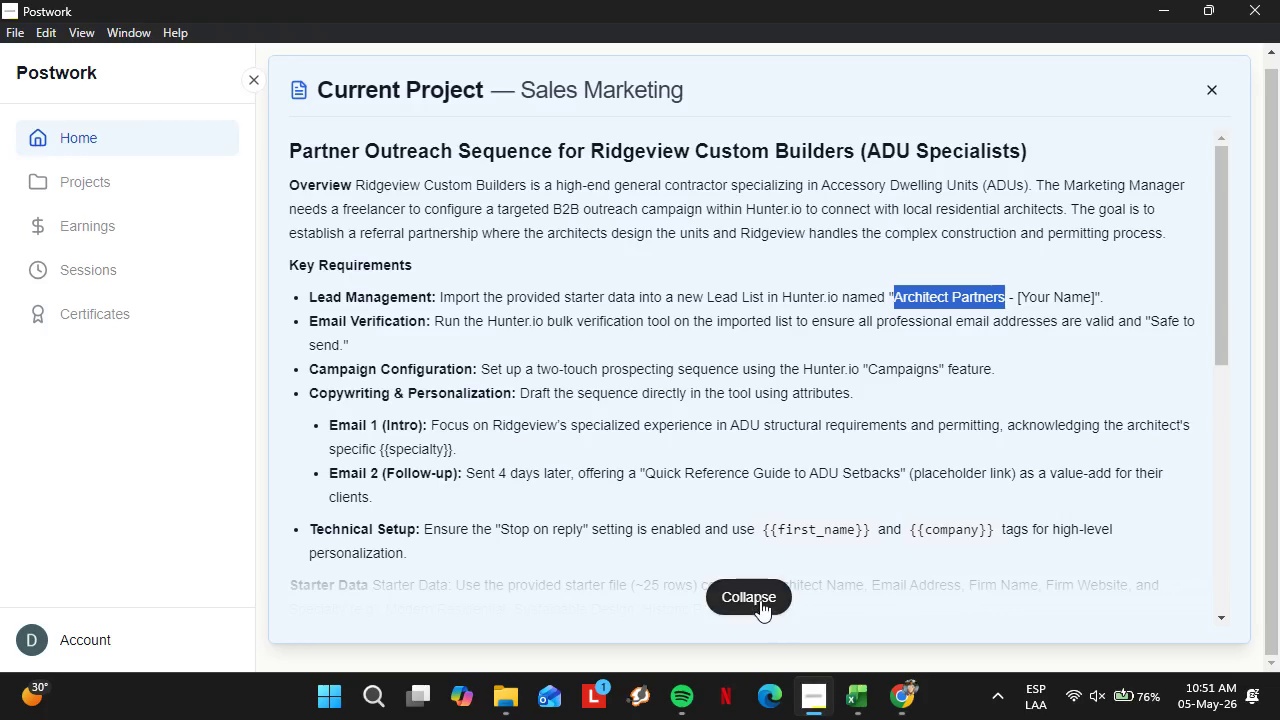 
left_click([759, 599])